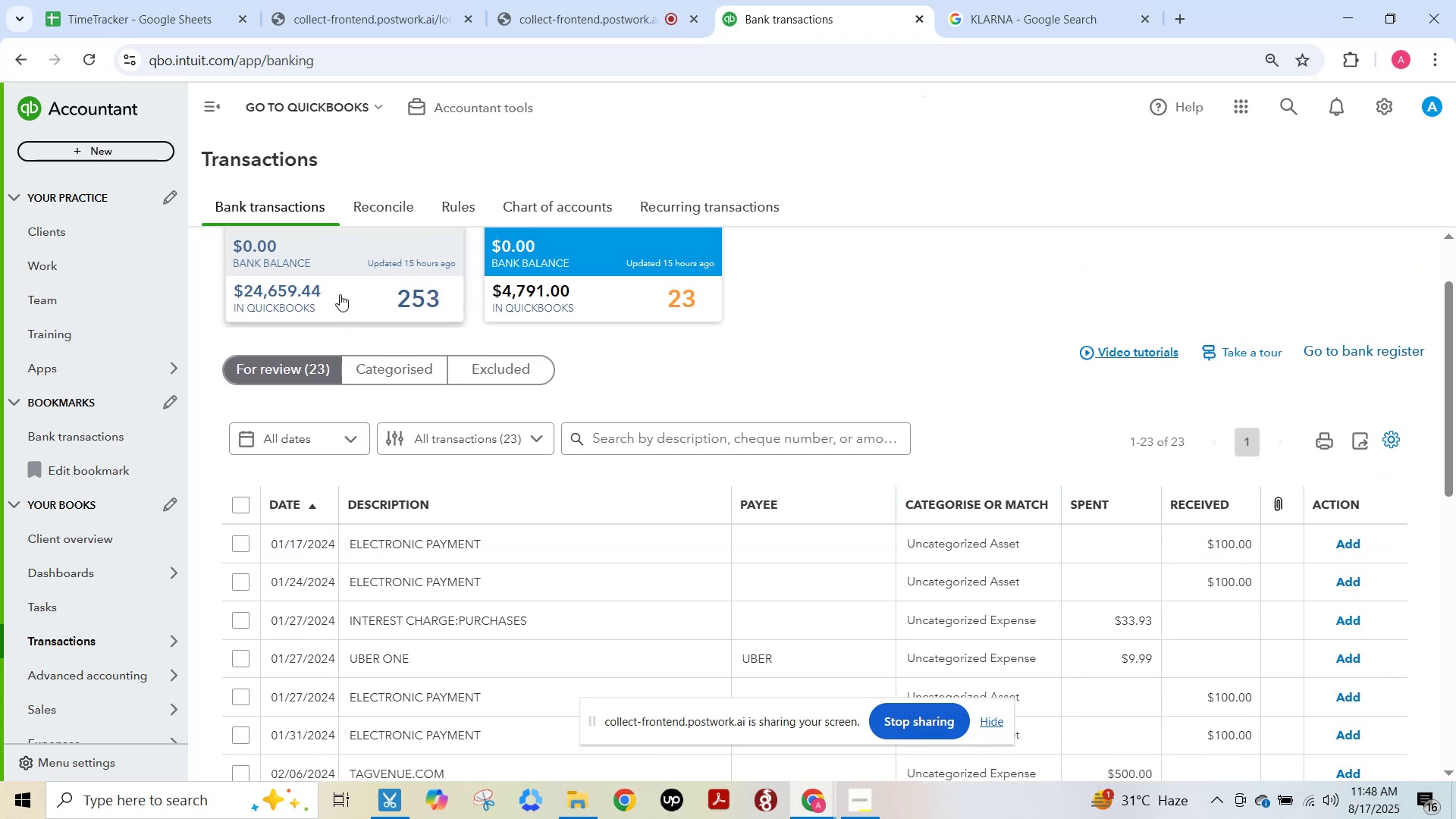 
left_click([340, 294])
 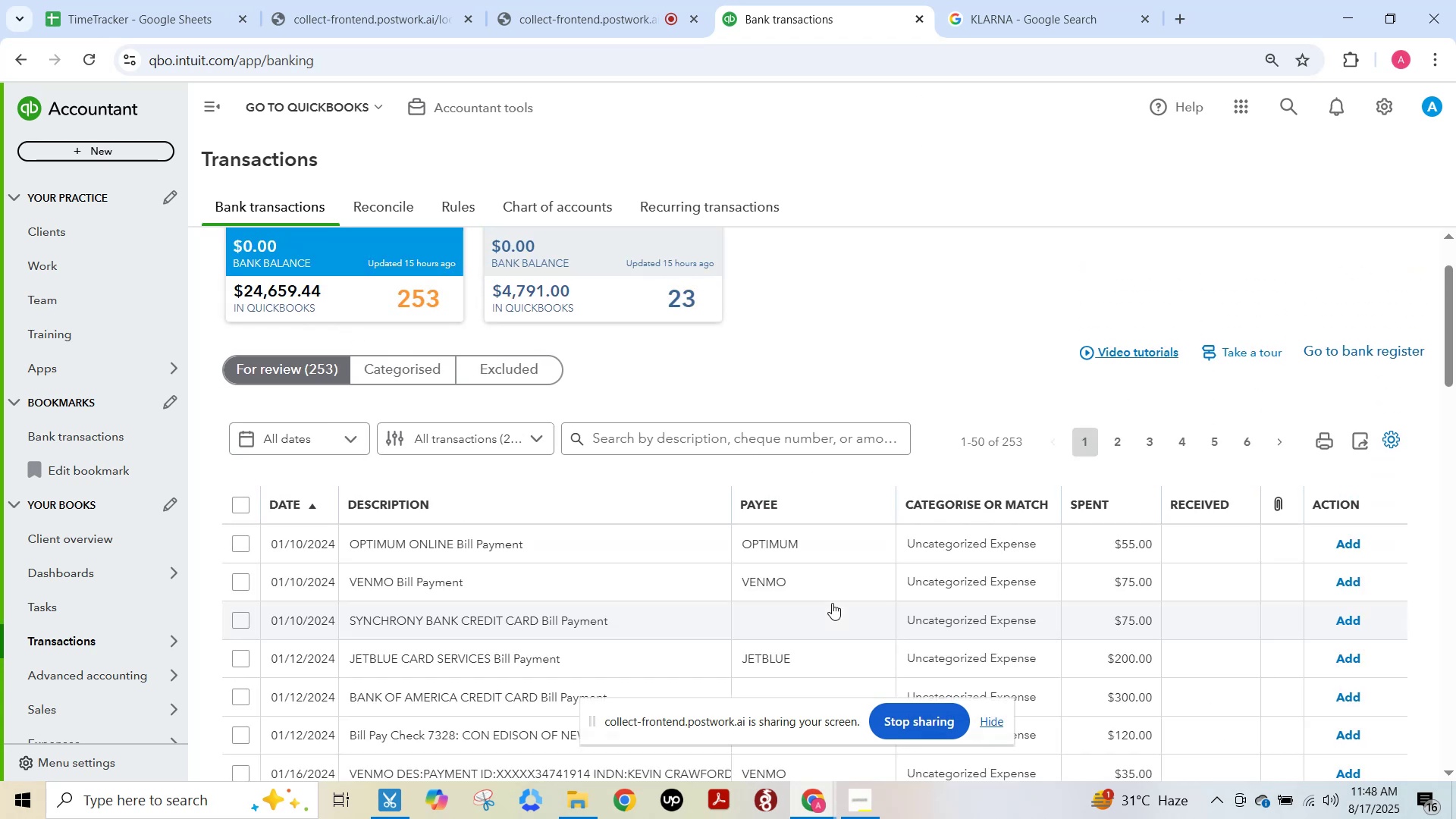 
scroll: coordinate [832, 601], scroll_direction: down, amount: 3.0
 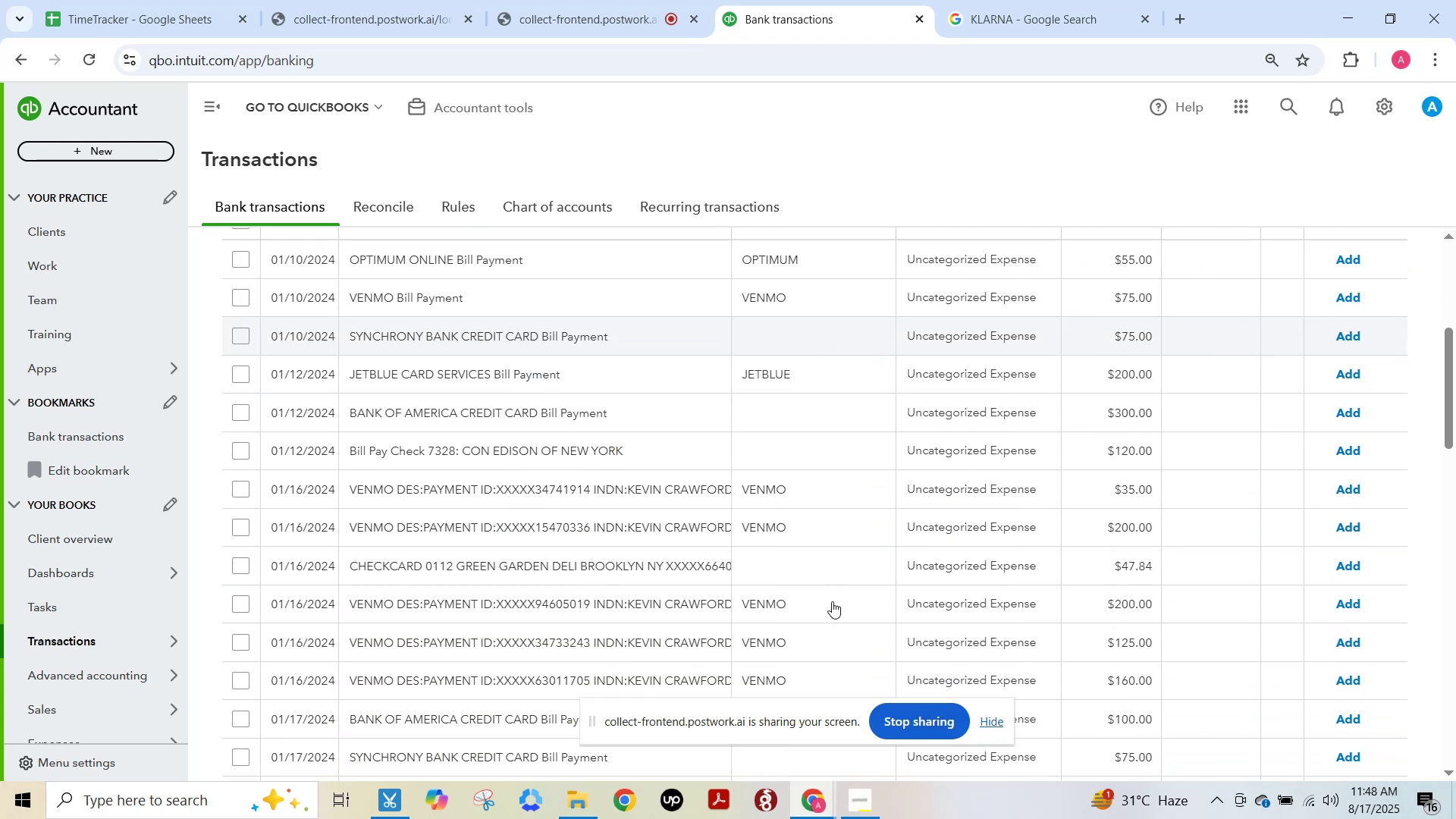 
scroll: coordinate [832, 601], scroll_direction: up, amount: 1.0
 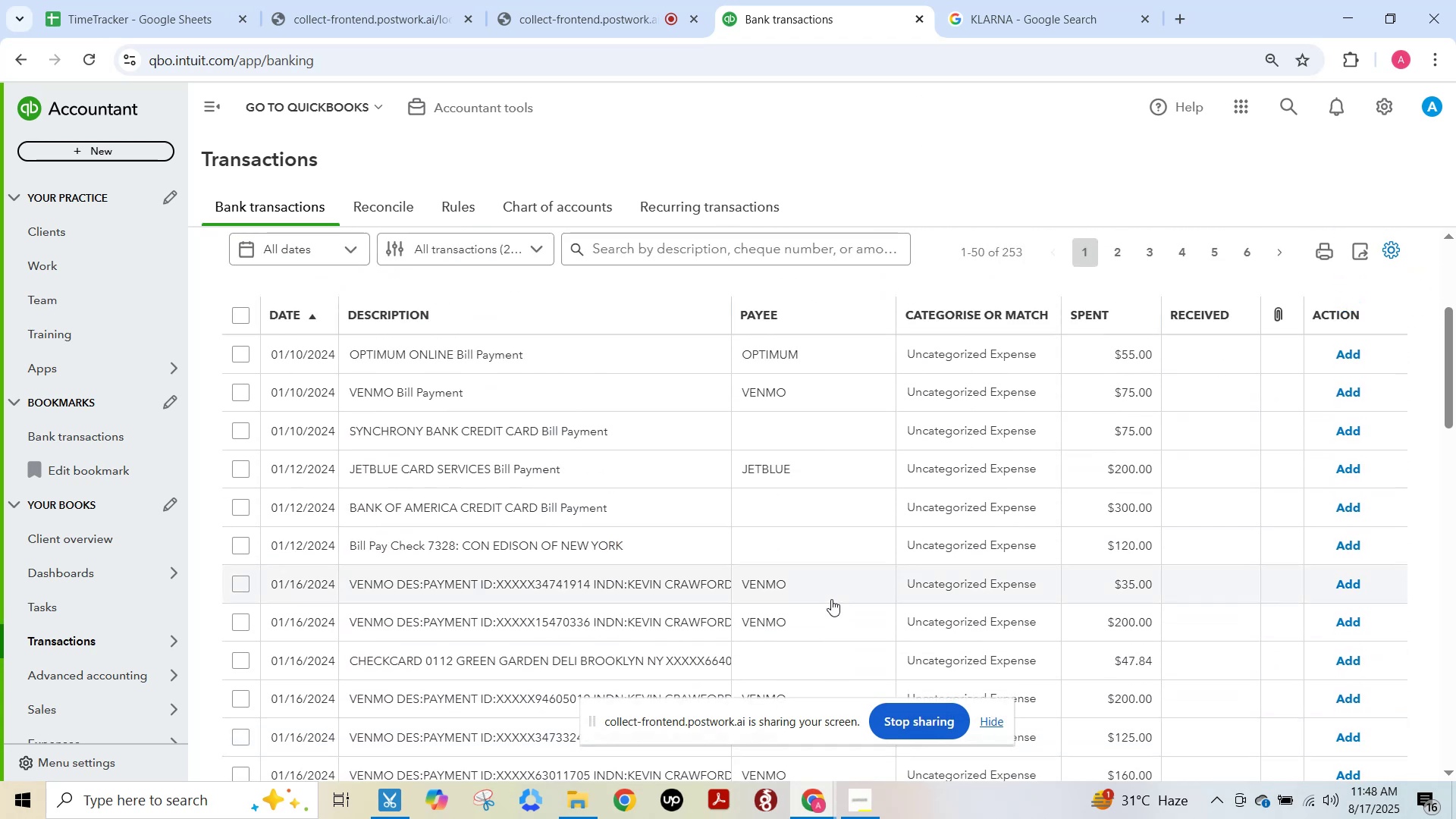 
scroll: coordinate [831, 599], scroll_direction: down, amount: 2.0
 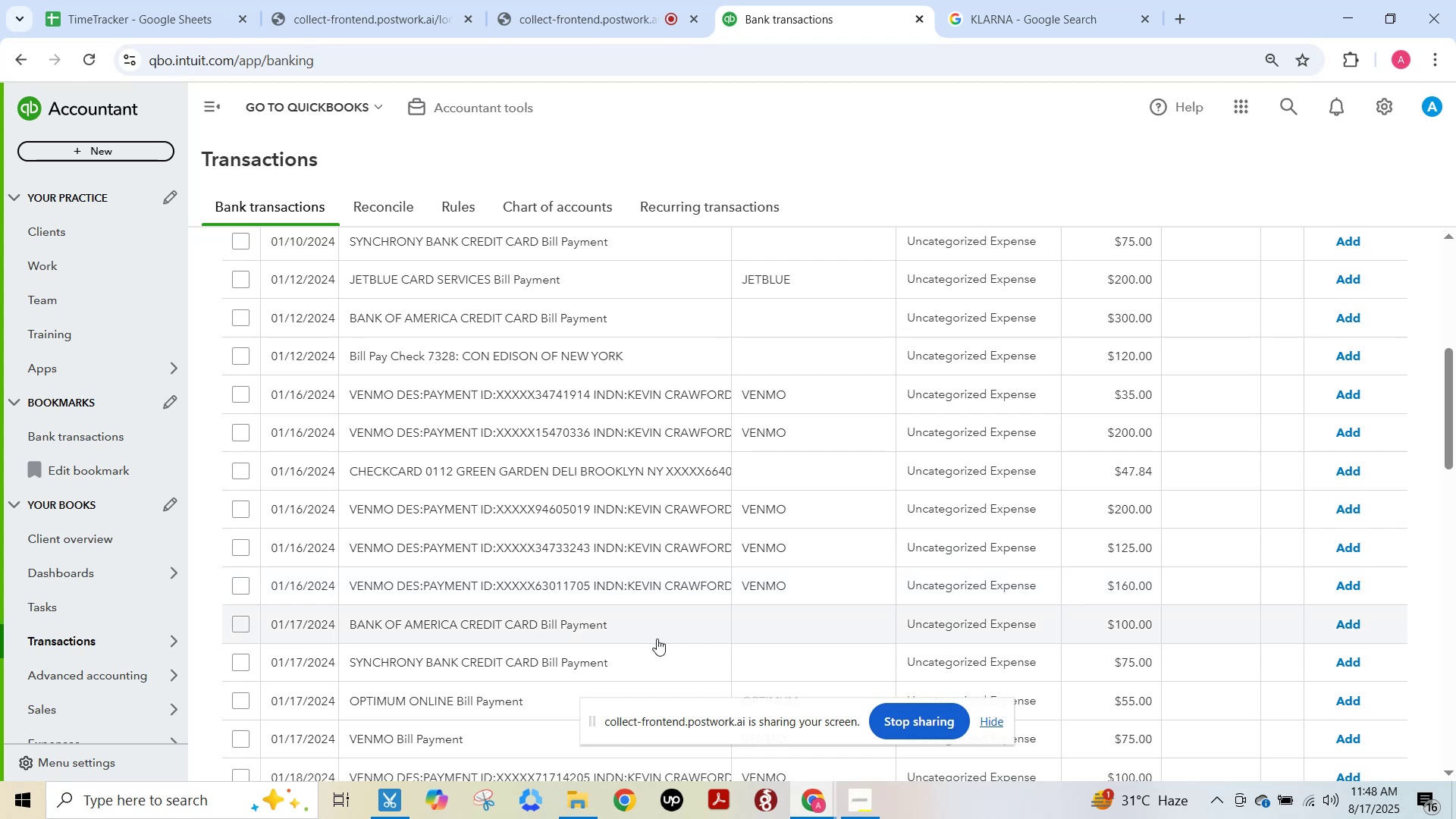 
scroll: coordinate [651, 630], scroll_direction: up, amount: 7.0
 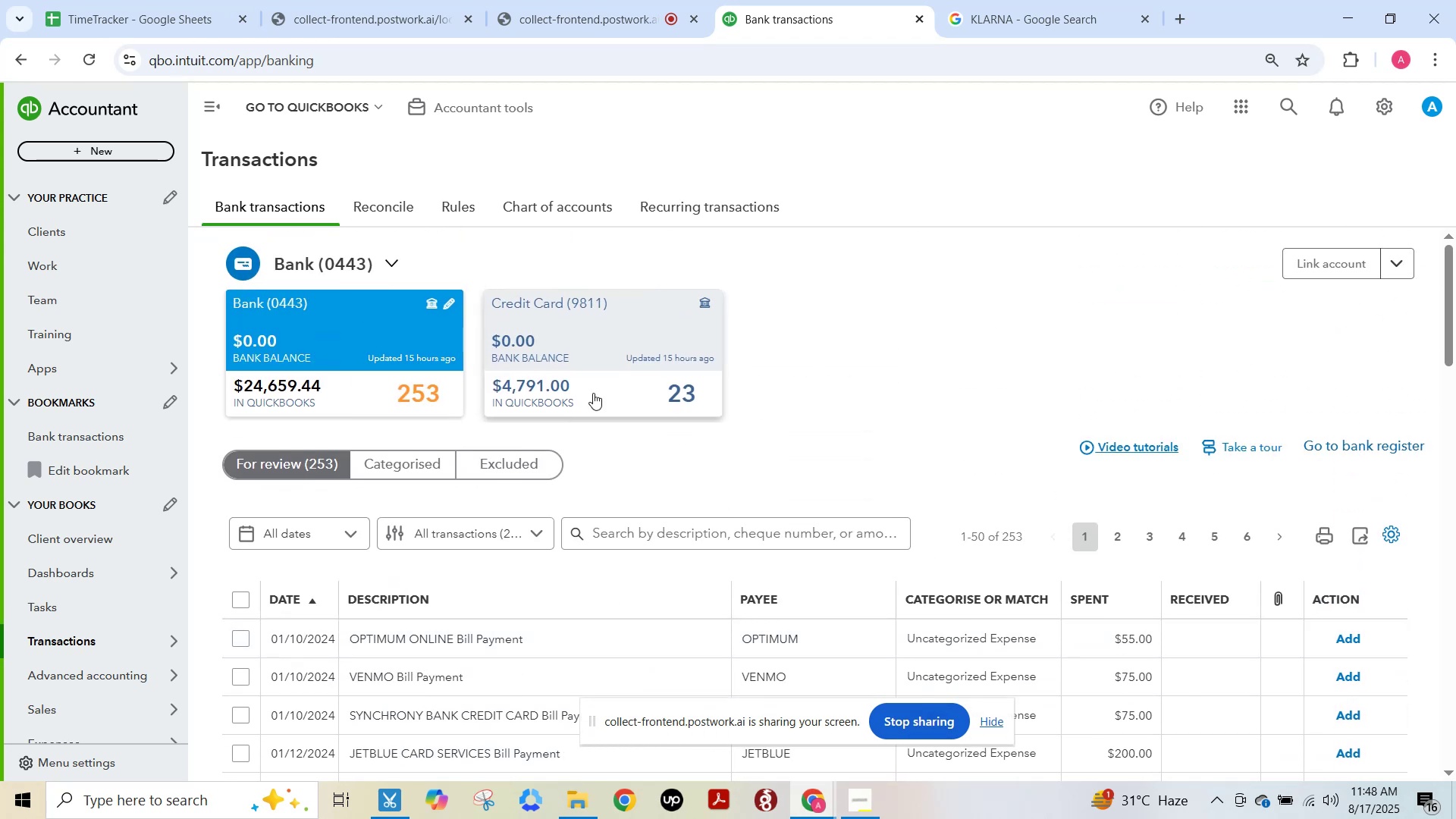 
left_click([615, 375])
 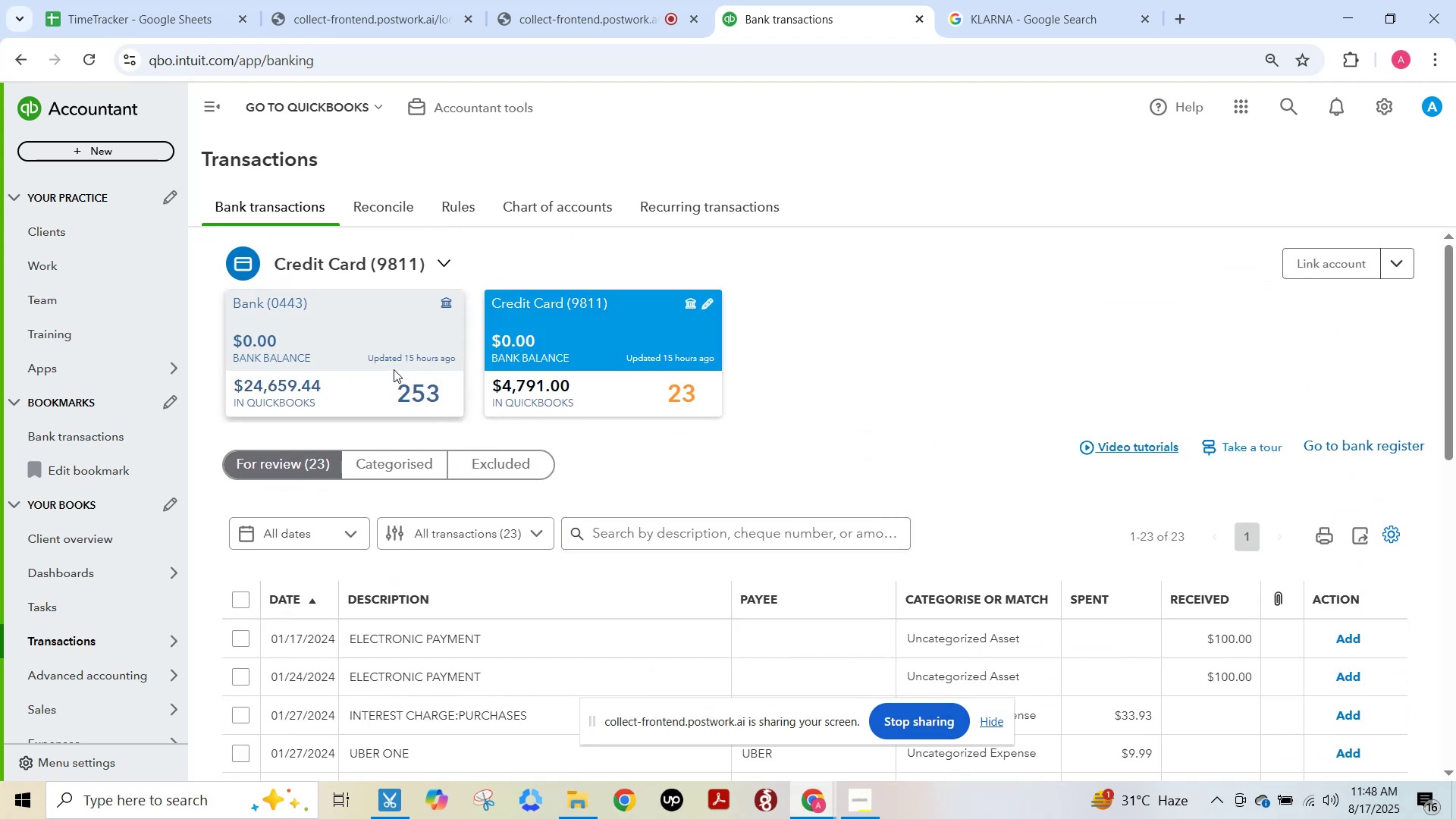 
scroll: coordinate [1094, 483], scroll_direction: down, amount: 5.0
 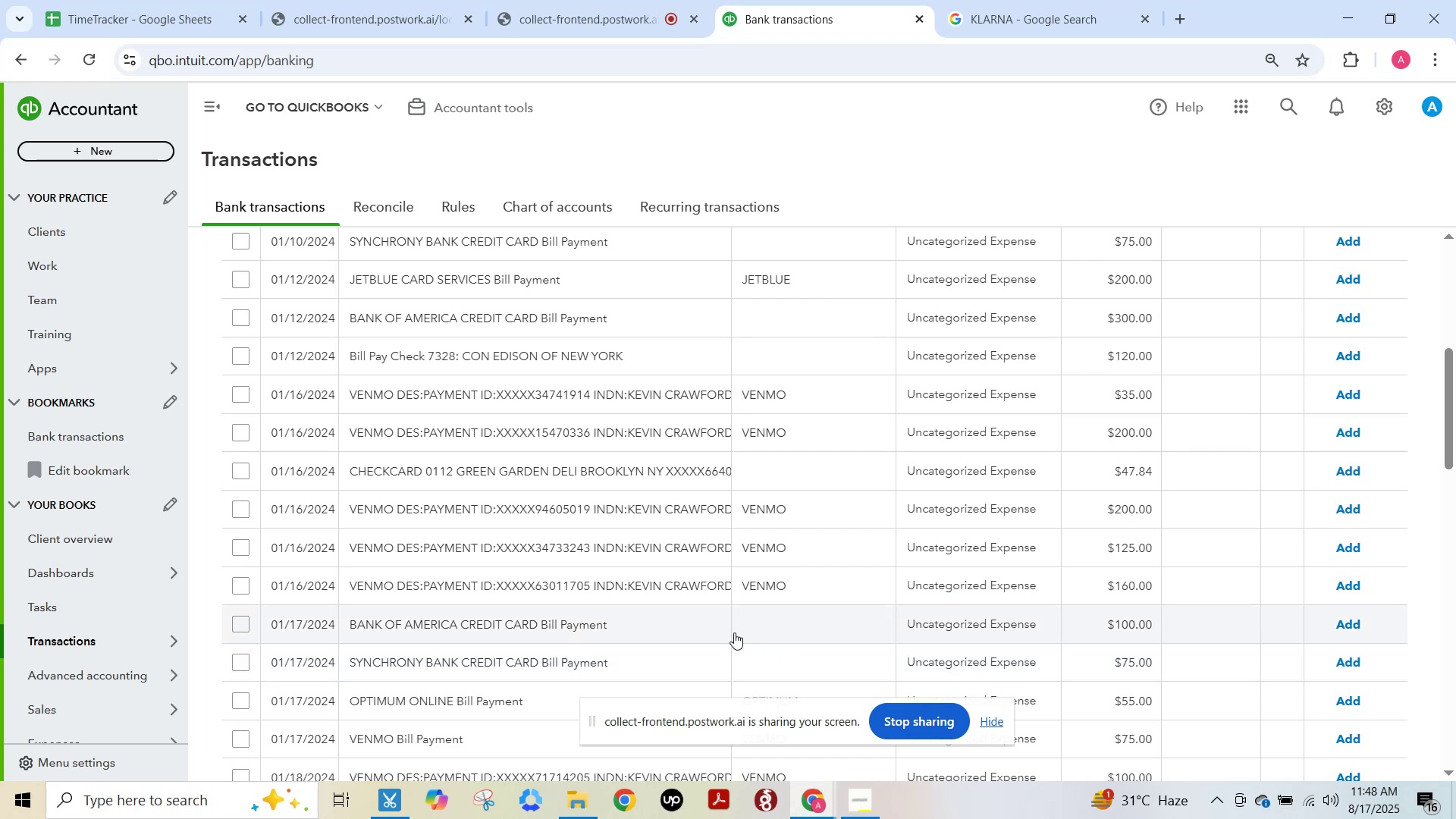 
left_click([734, 632])
 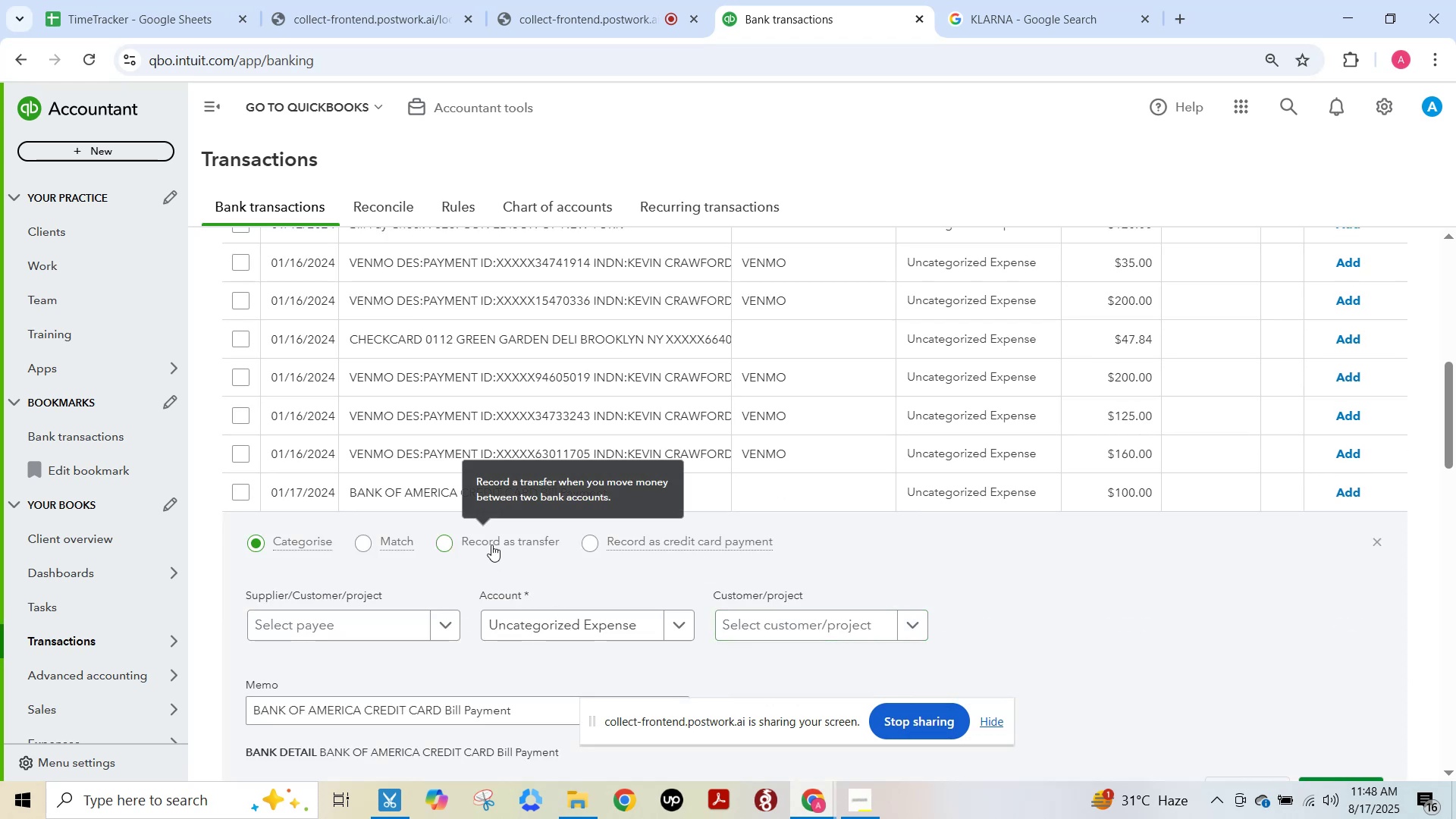 
left_click([457, 543])
 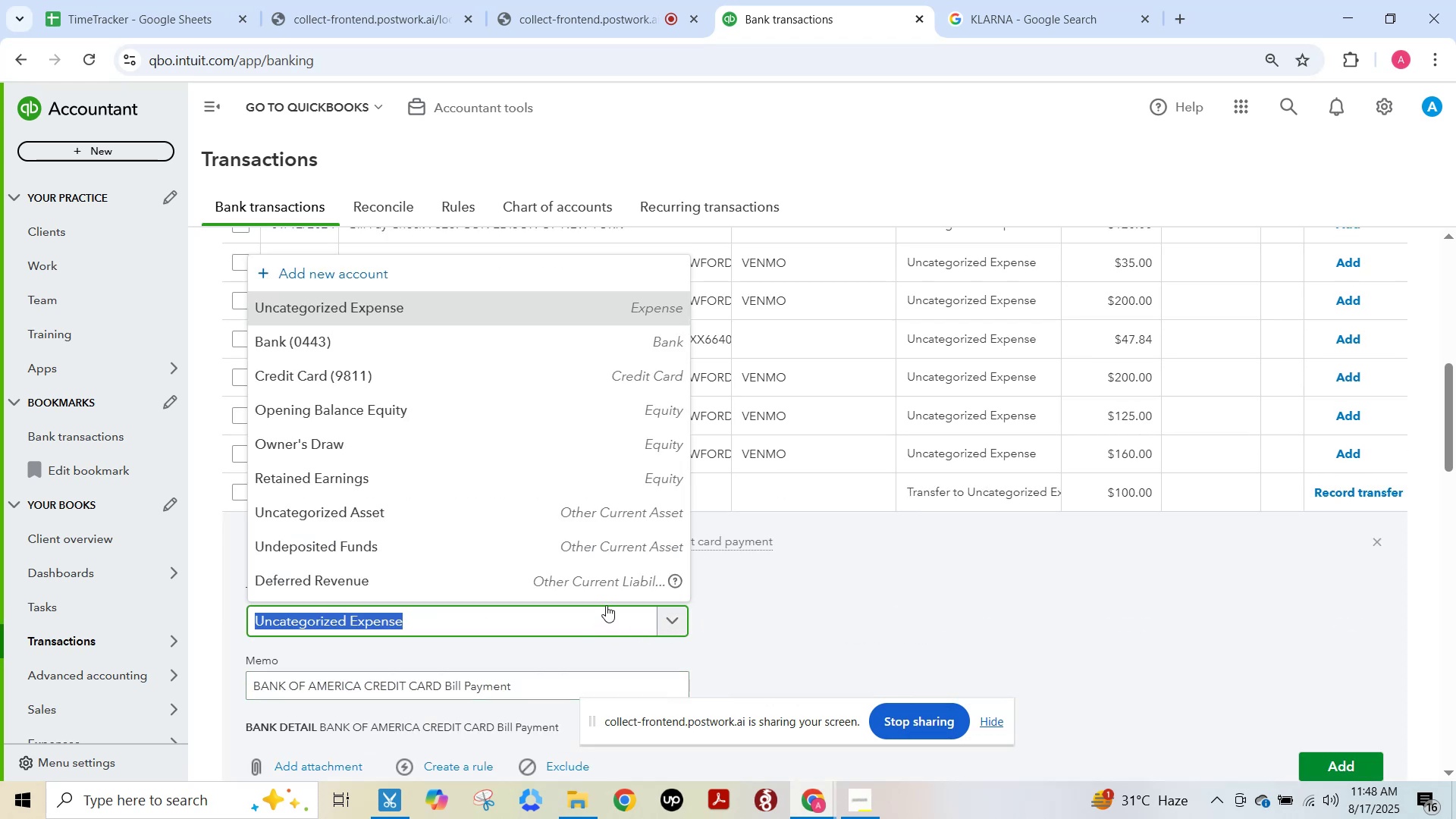 
left_click([380, 367])
 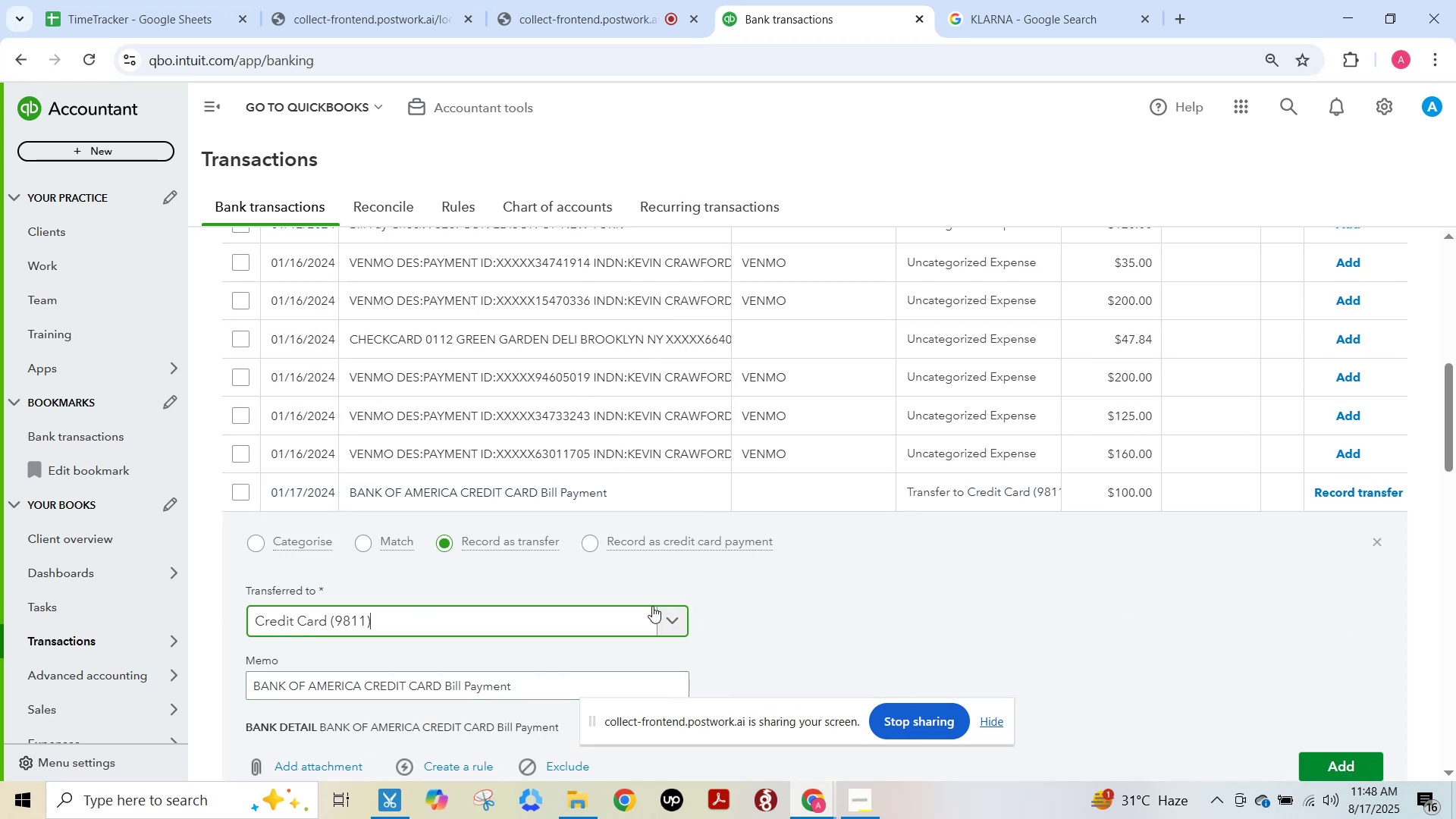 
scroll: coordinate [652, 606], scroll_direction: down, amount: 2.0
 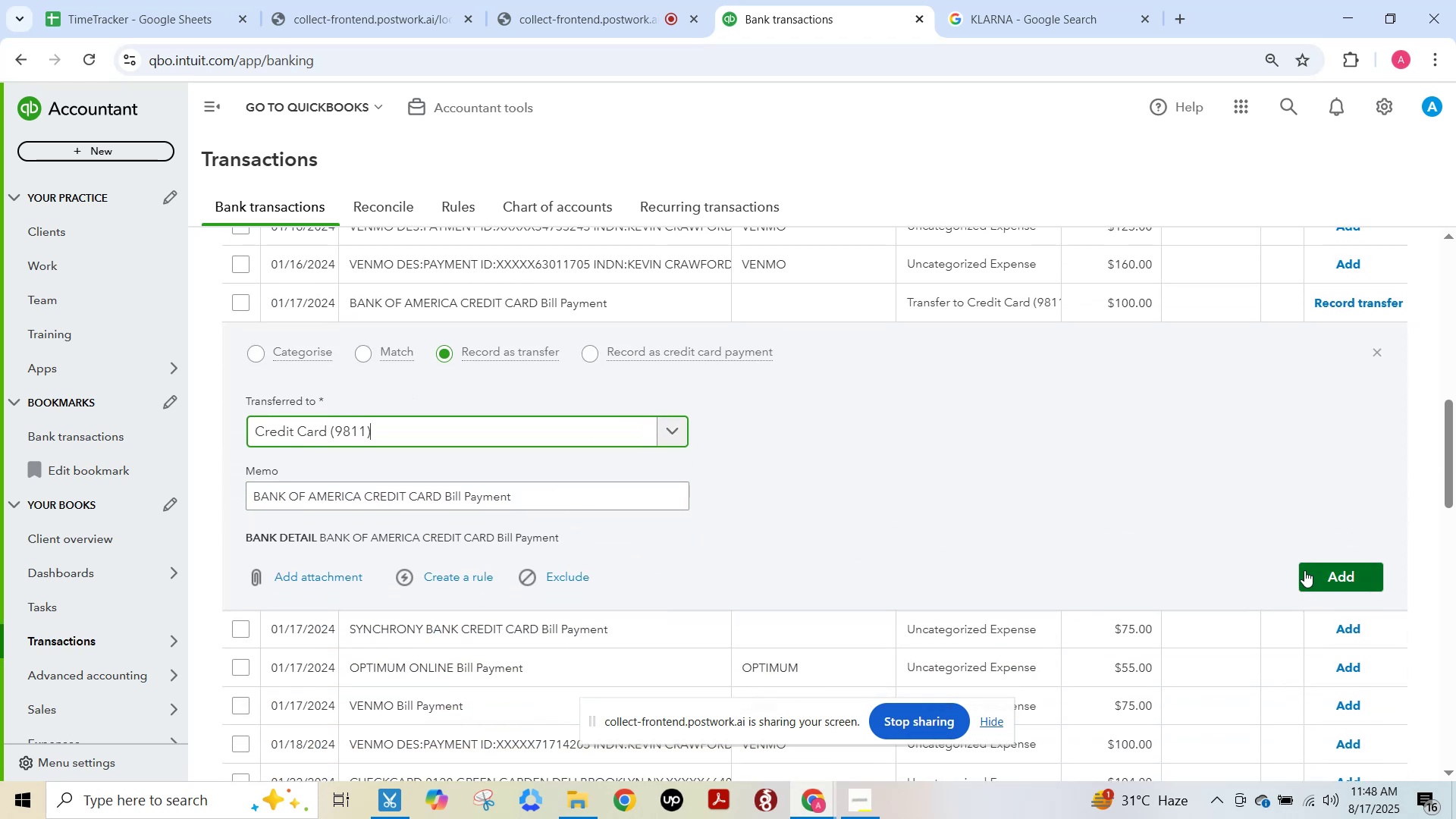 
left_click([1336, 575])
 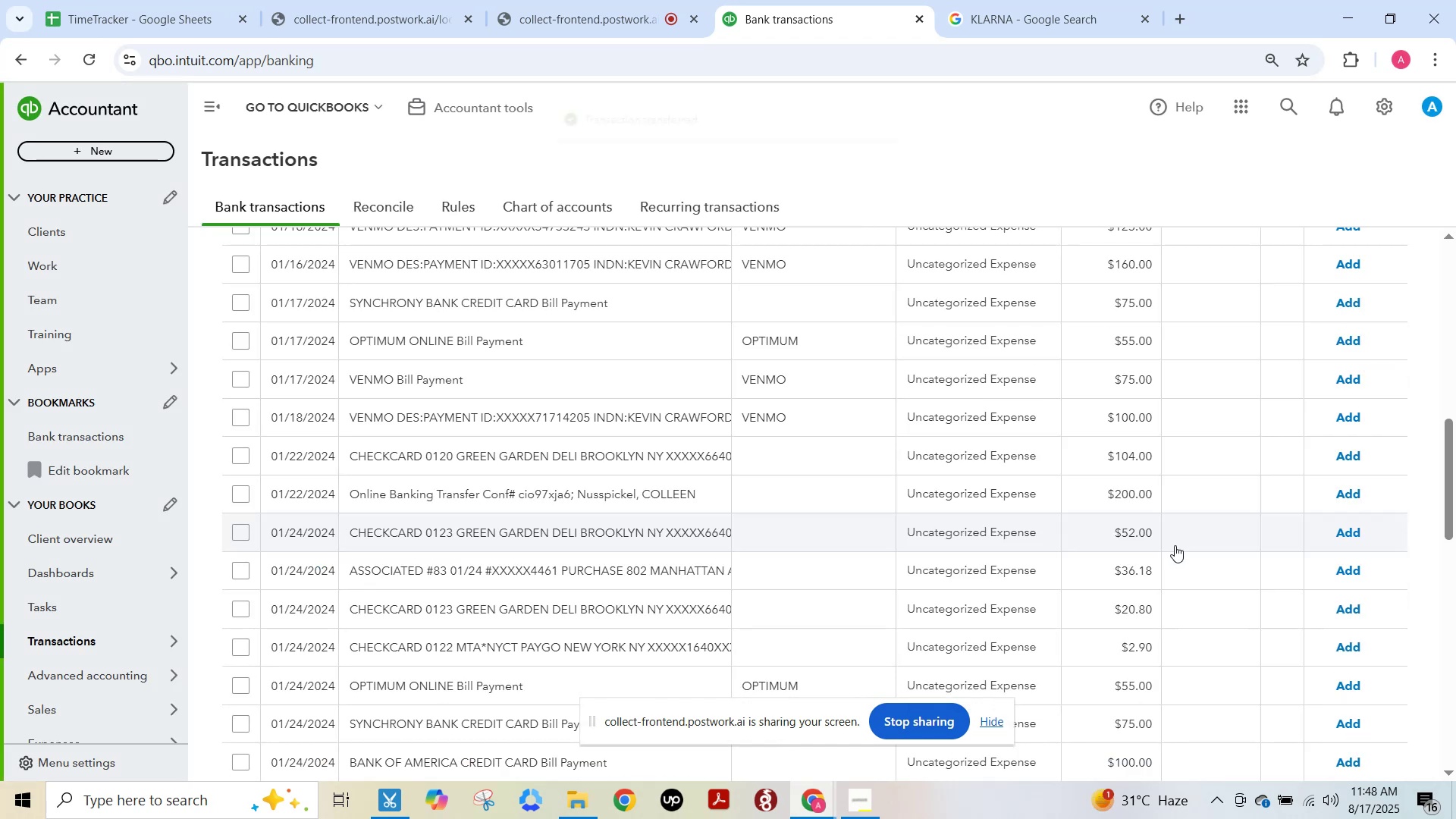 
scroll: coordinate [836, 572], scroll_direction: up, amount: 11.0
 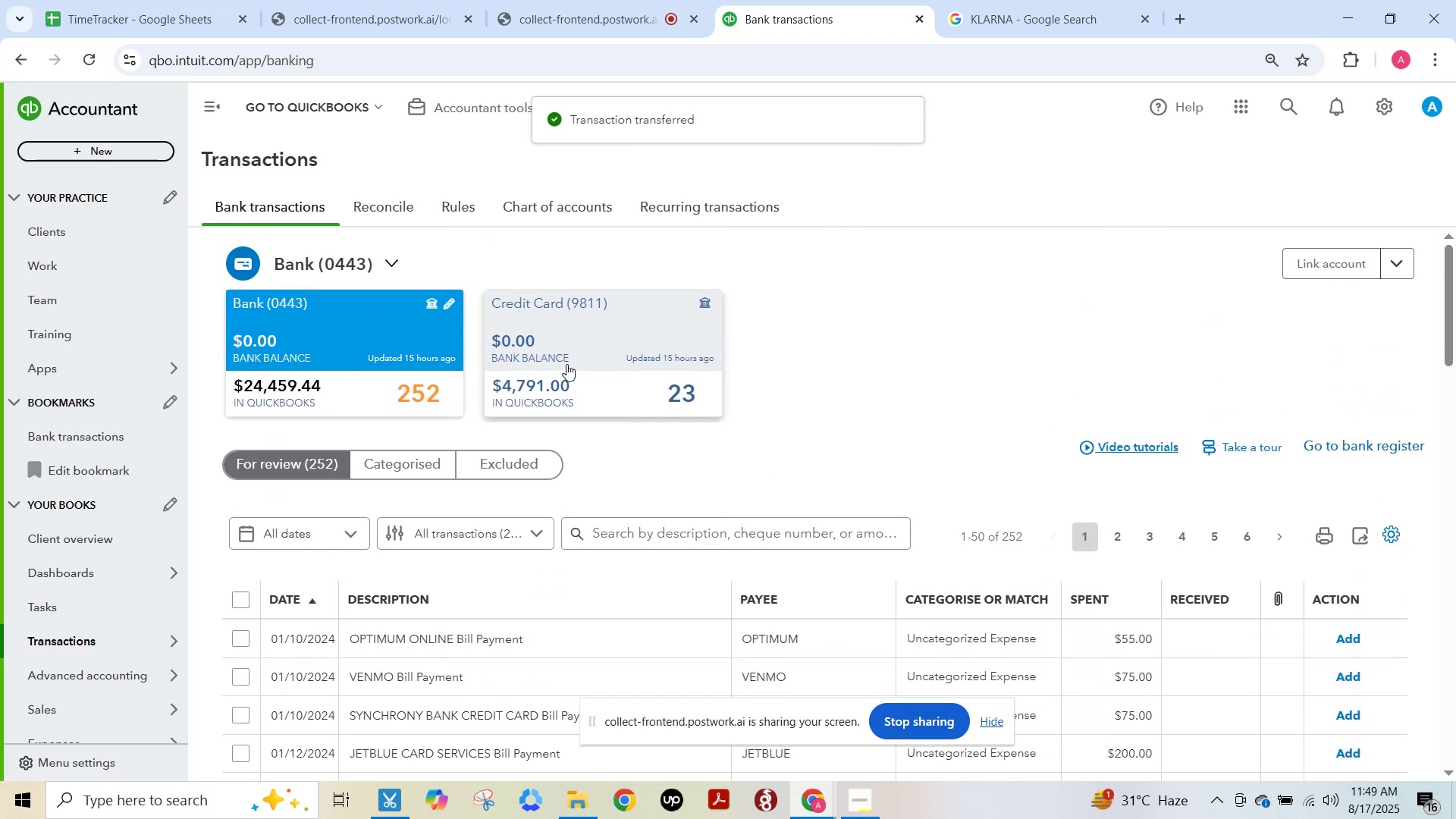 
left_click([566, 364])
 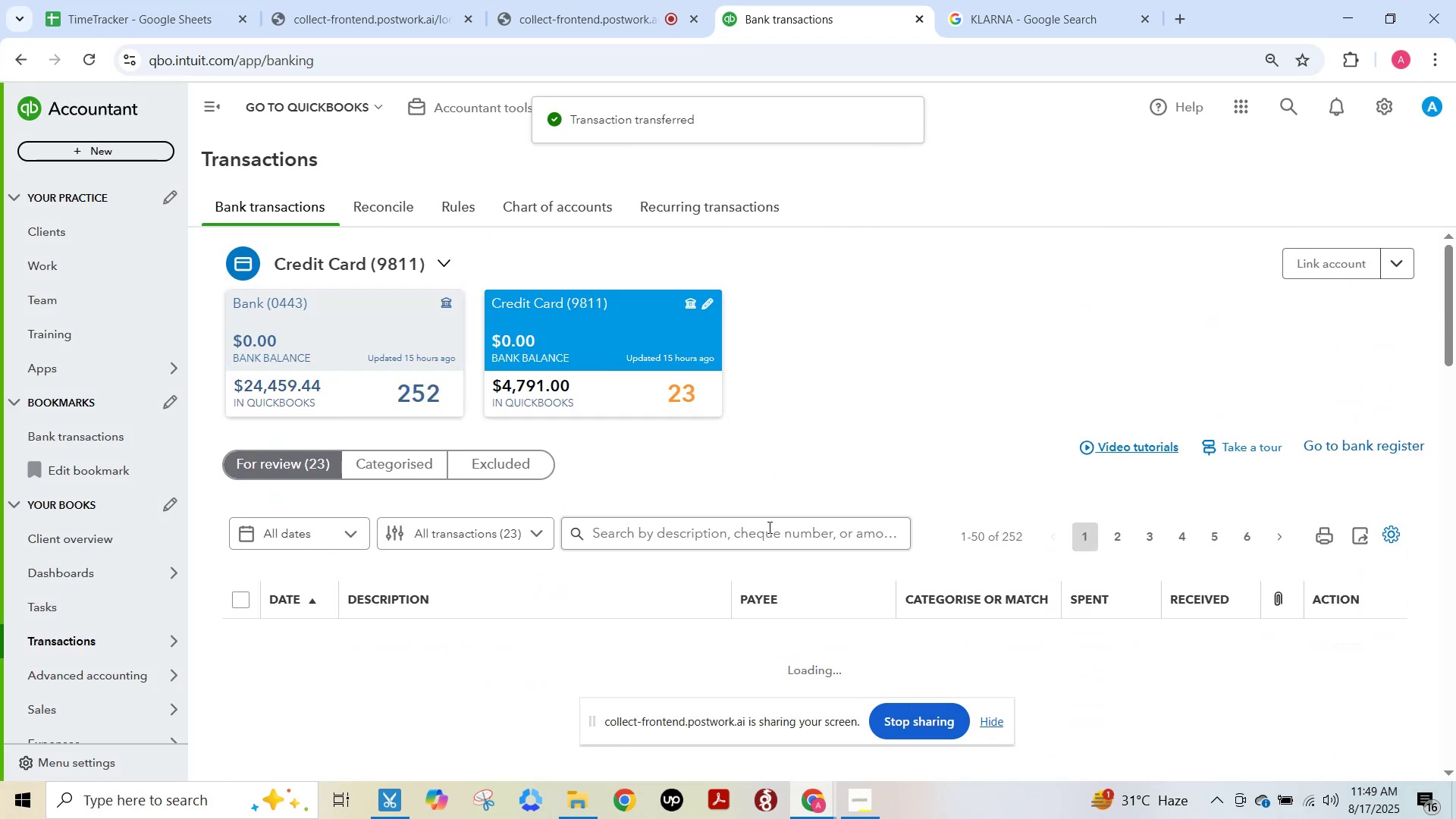 
scroll: coordinate [773, 539], scroll_direction: down, amount: 3.0
 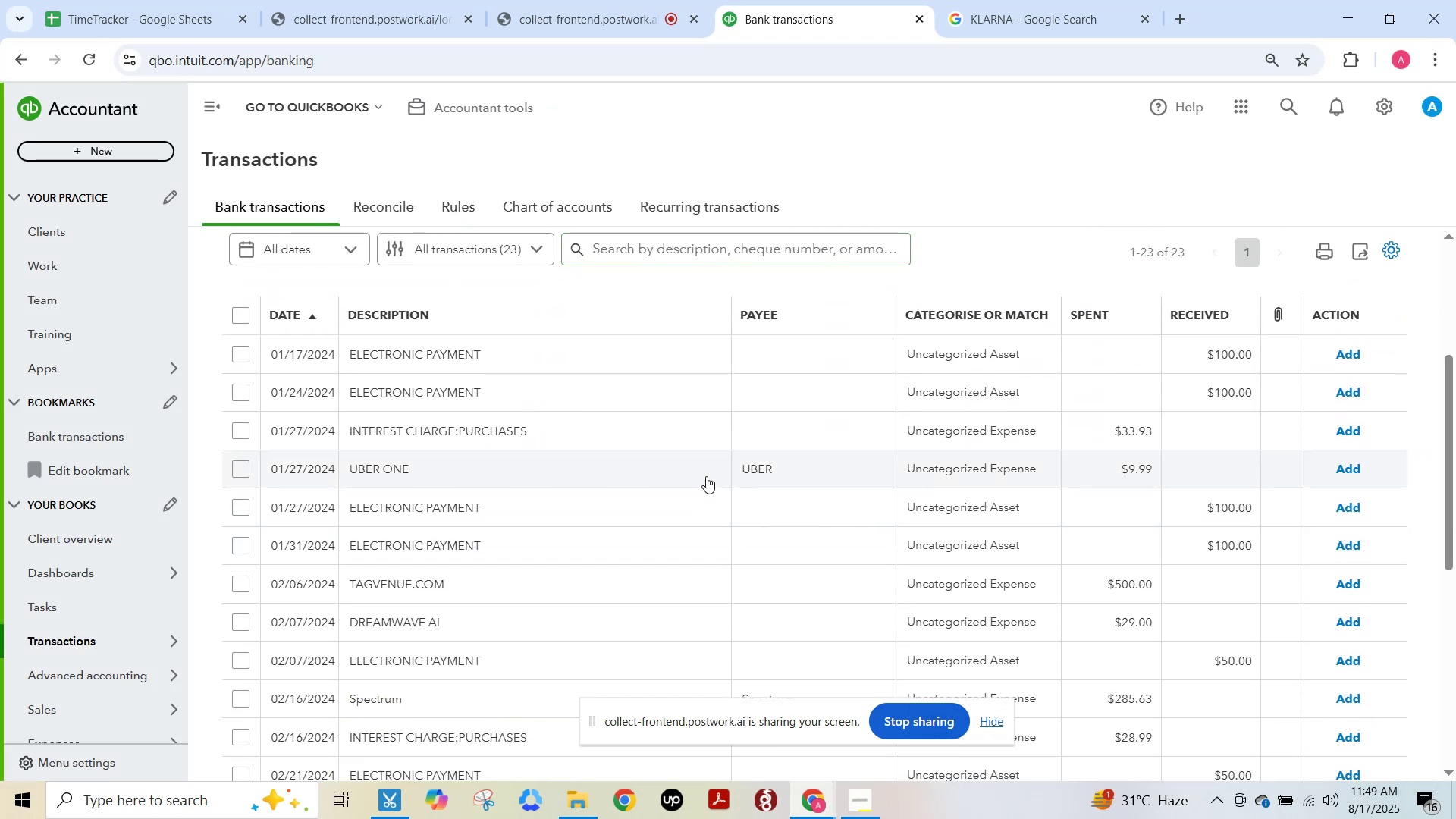 
left_click([695, 359])
 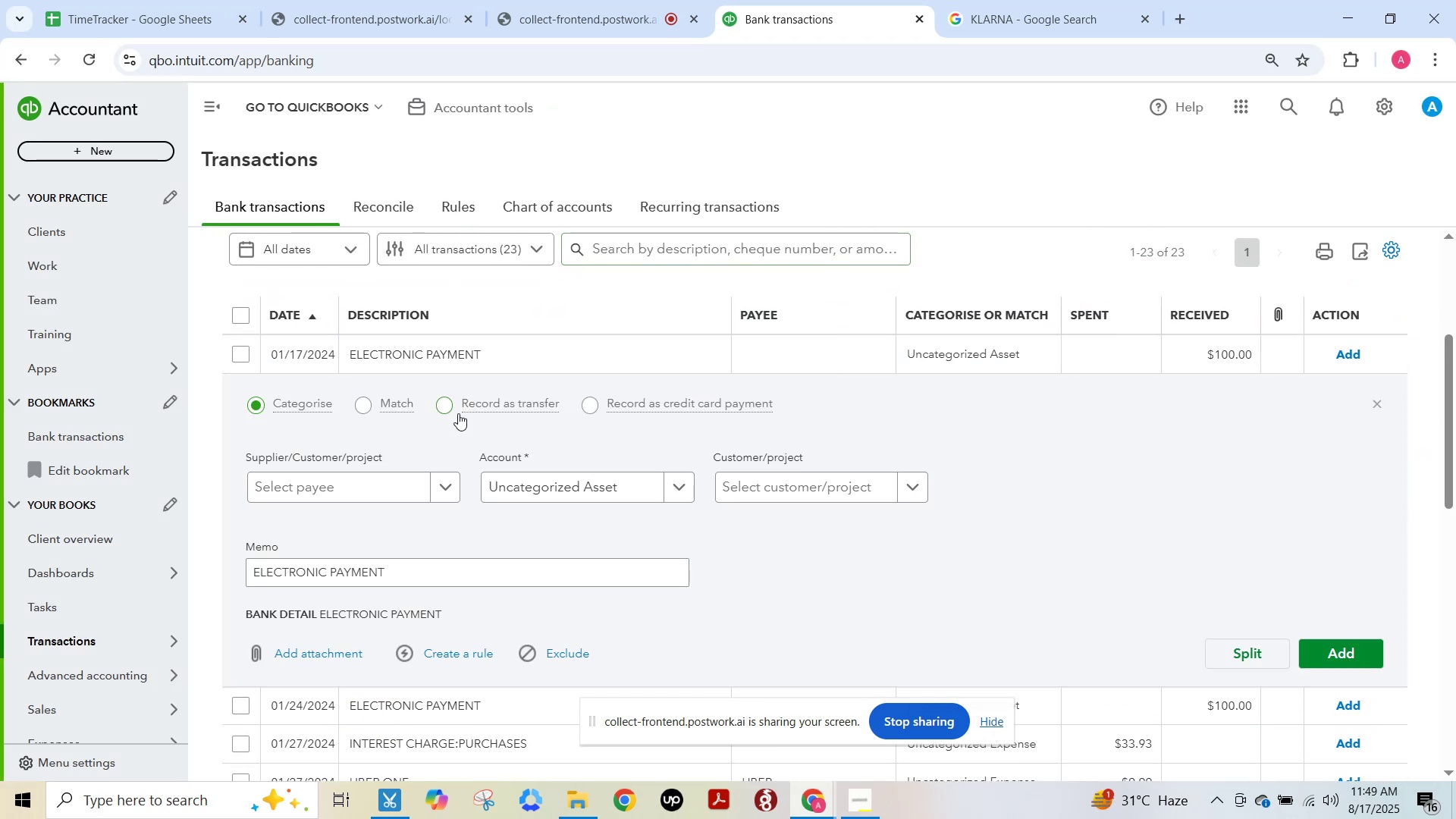 
left_click([449, 409])
 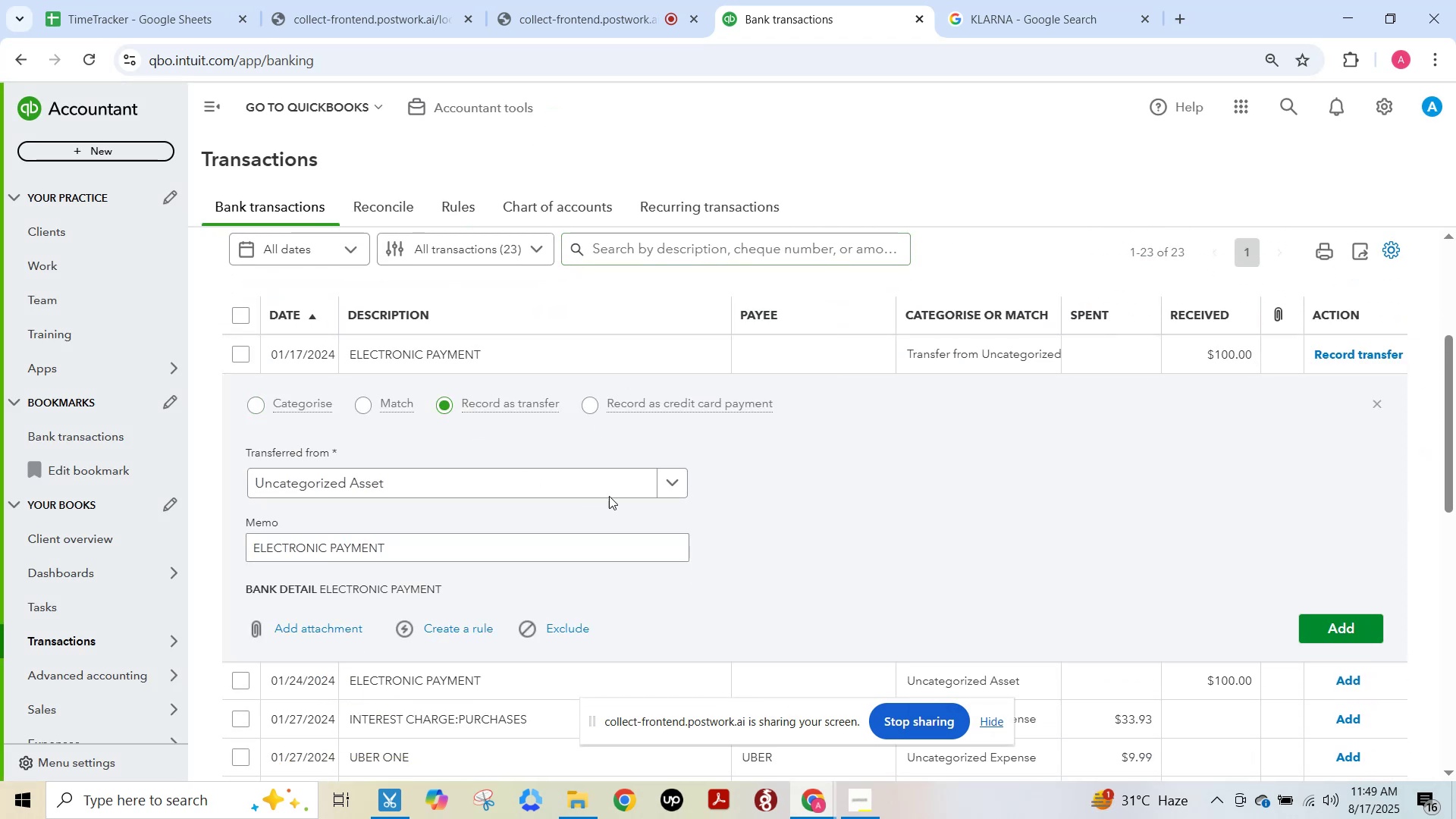 
left_click([670, 484])
 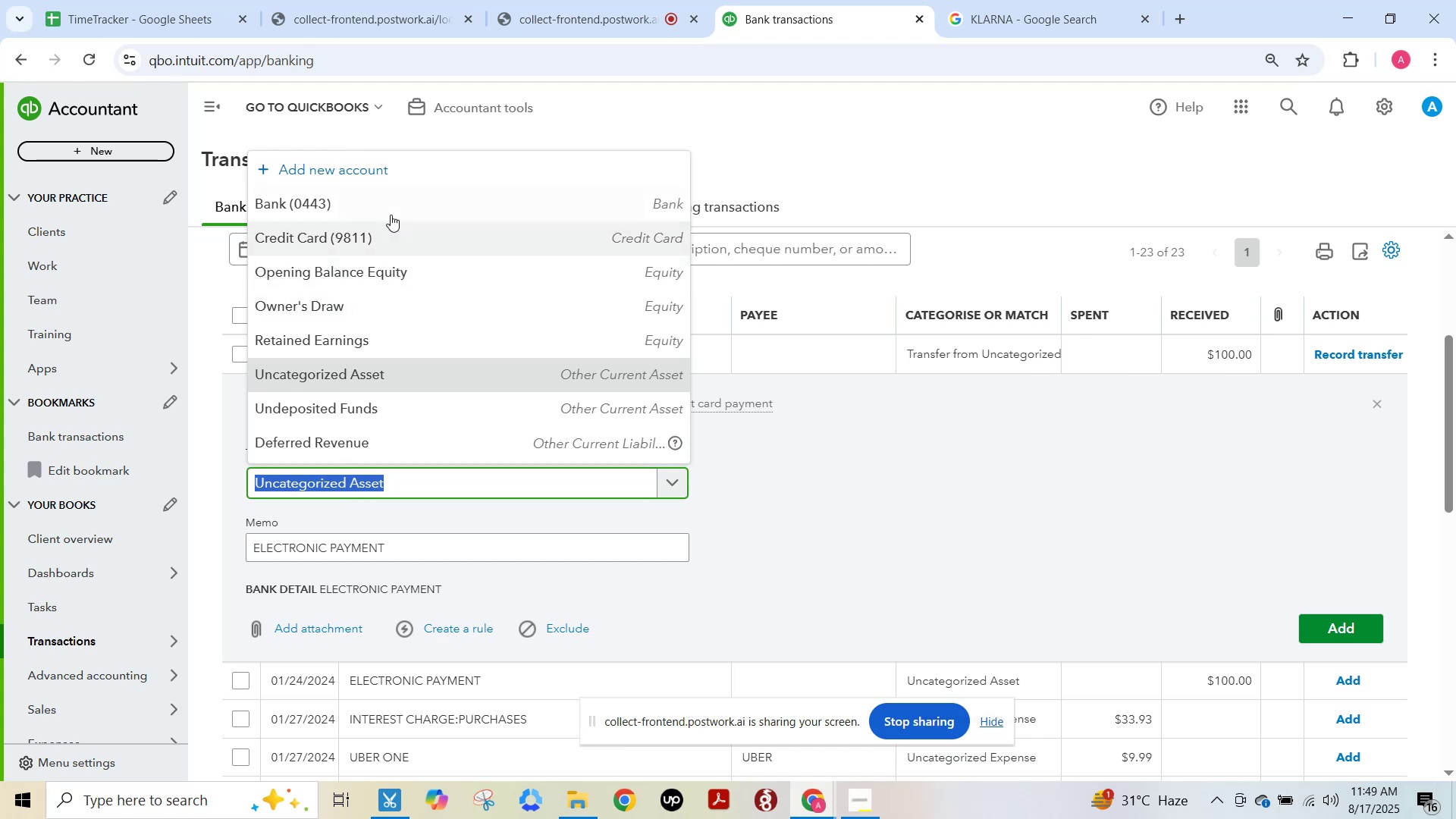 
left_click([382, 206])
 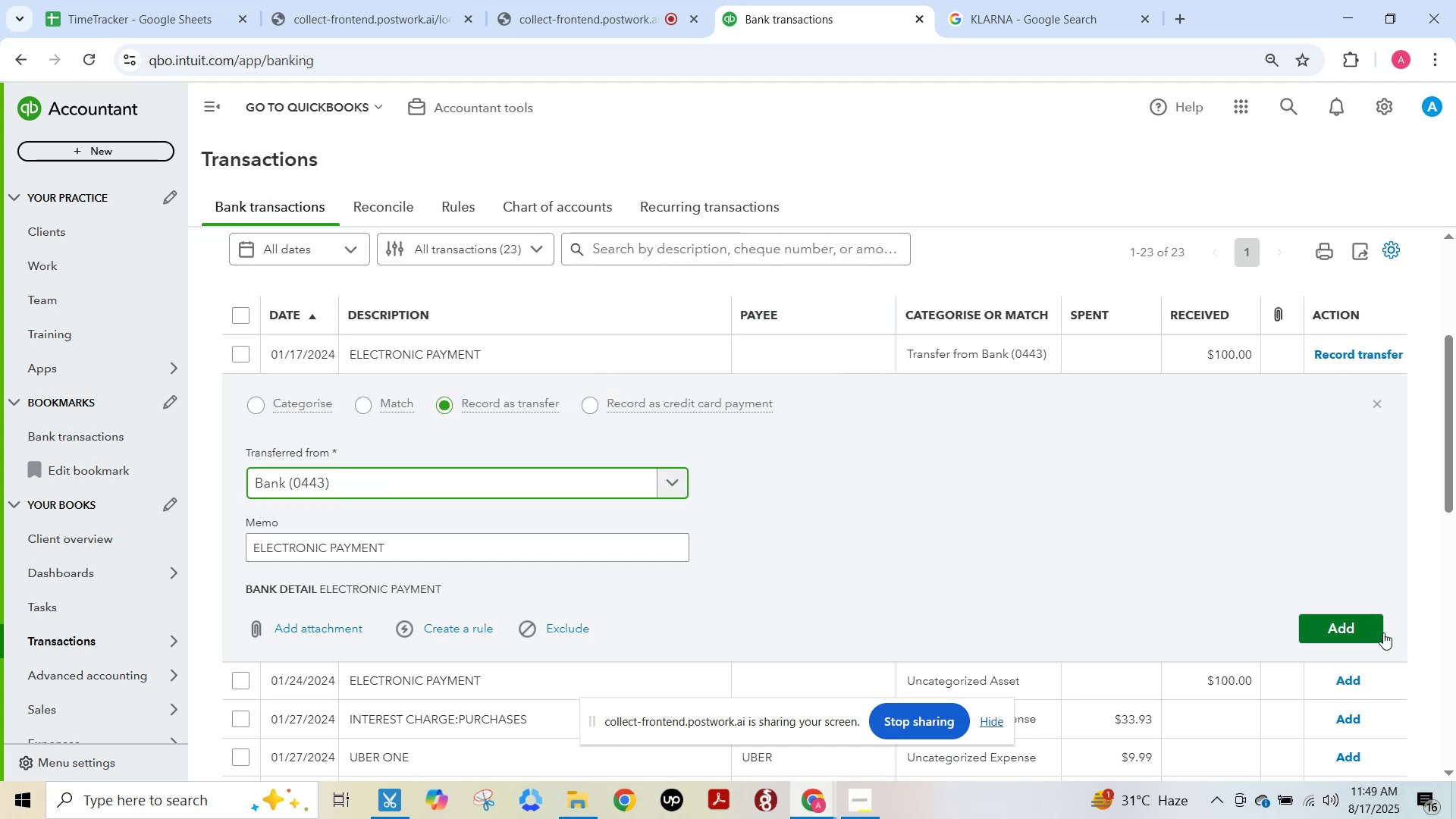 
left_click([1349, 626])
 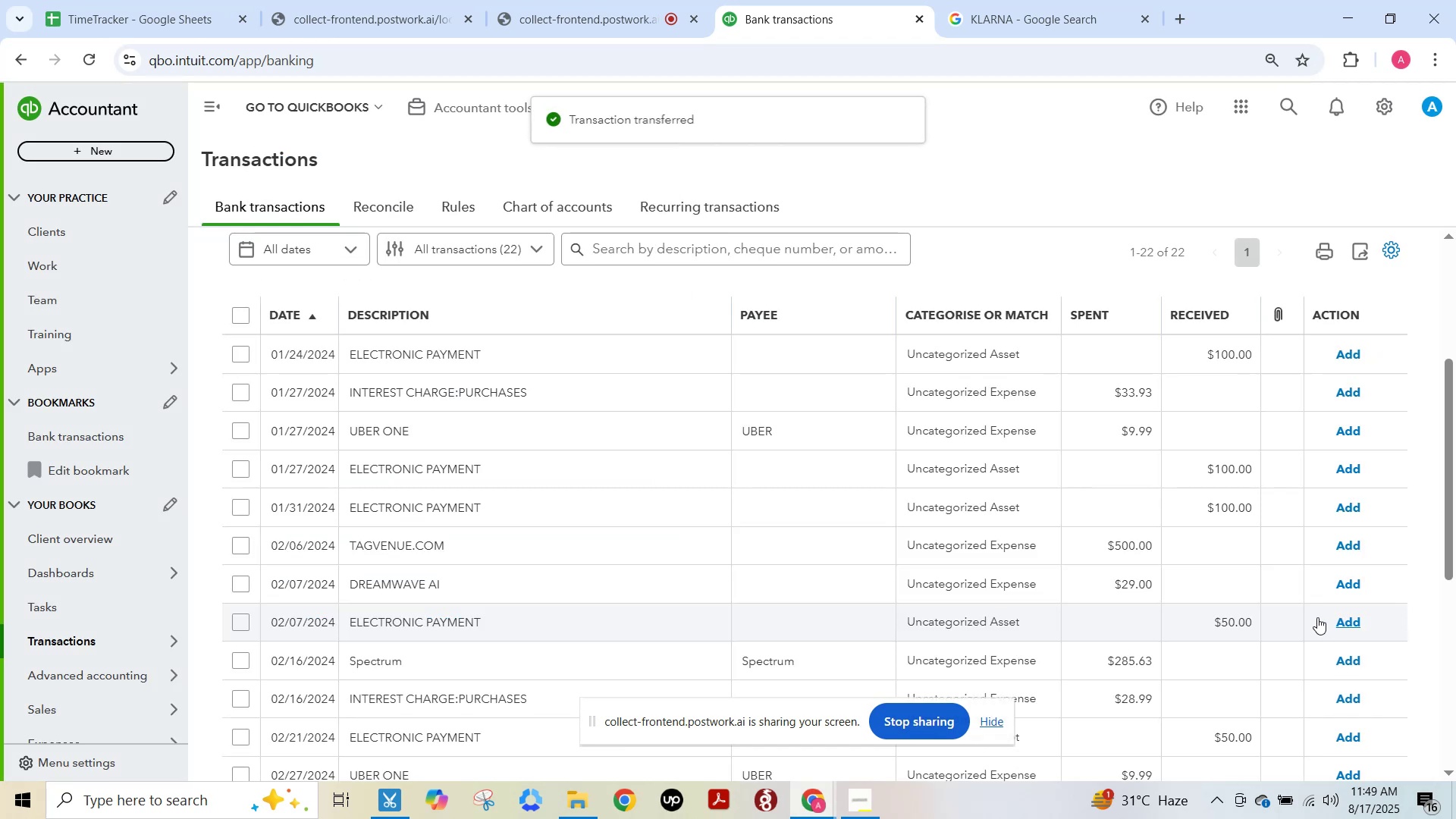 
scroll: coordinate [537, 507], scroll_direction: up, amount: 2.0
 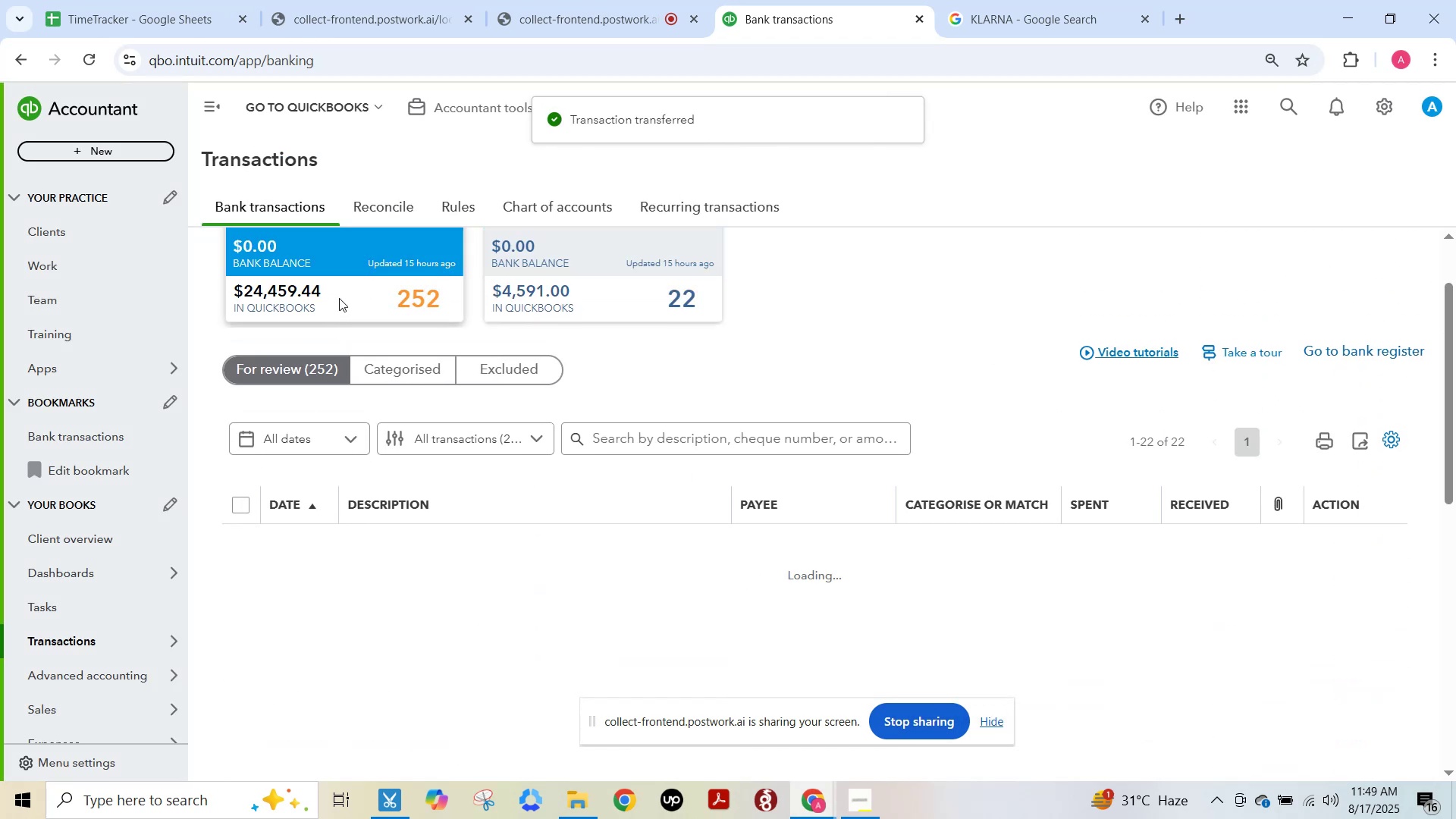 
scroll: coordinate [760, 603], scroll_direction: down, amount: 3.0
 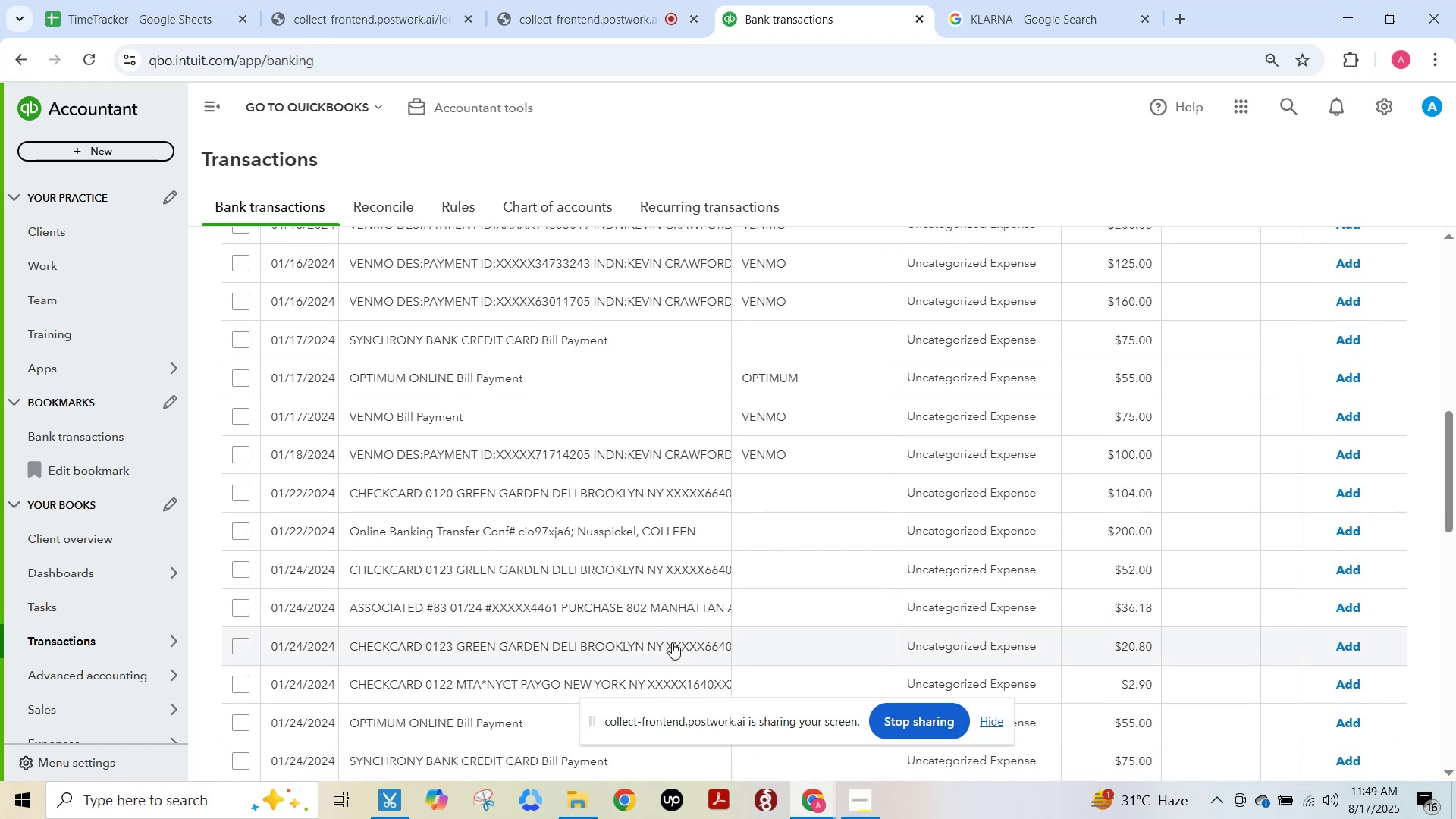 
wait(5.37)
 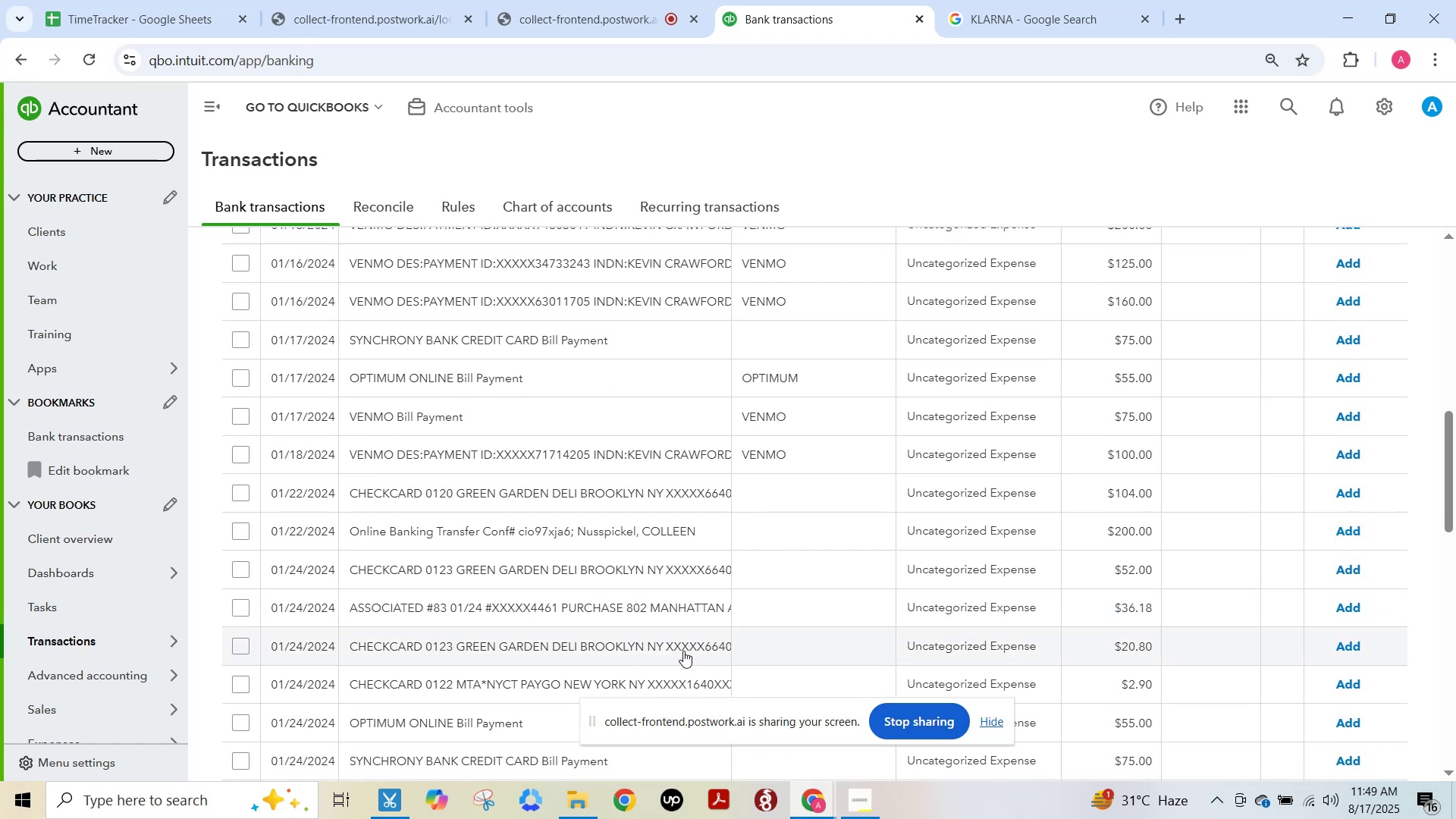 
scroll: coordinate [620, 385], scroll_direction: up, amount: 8.0
 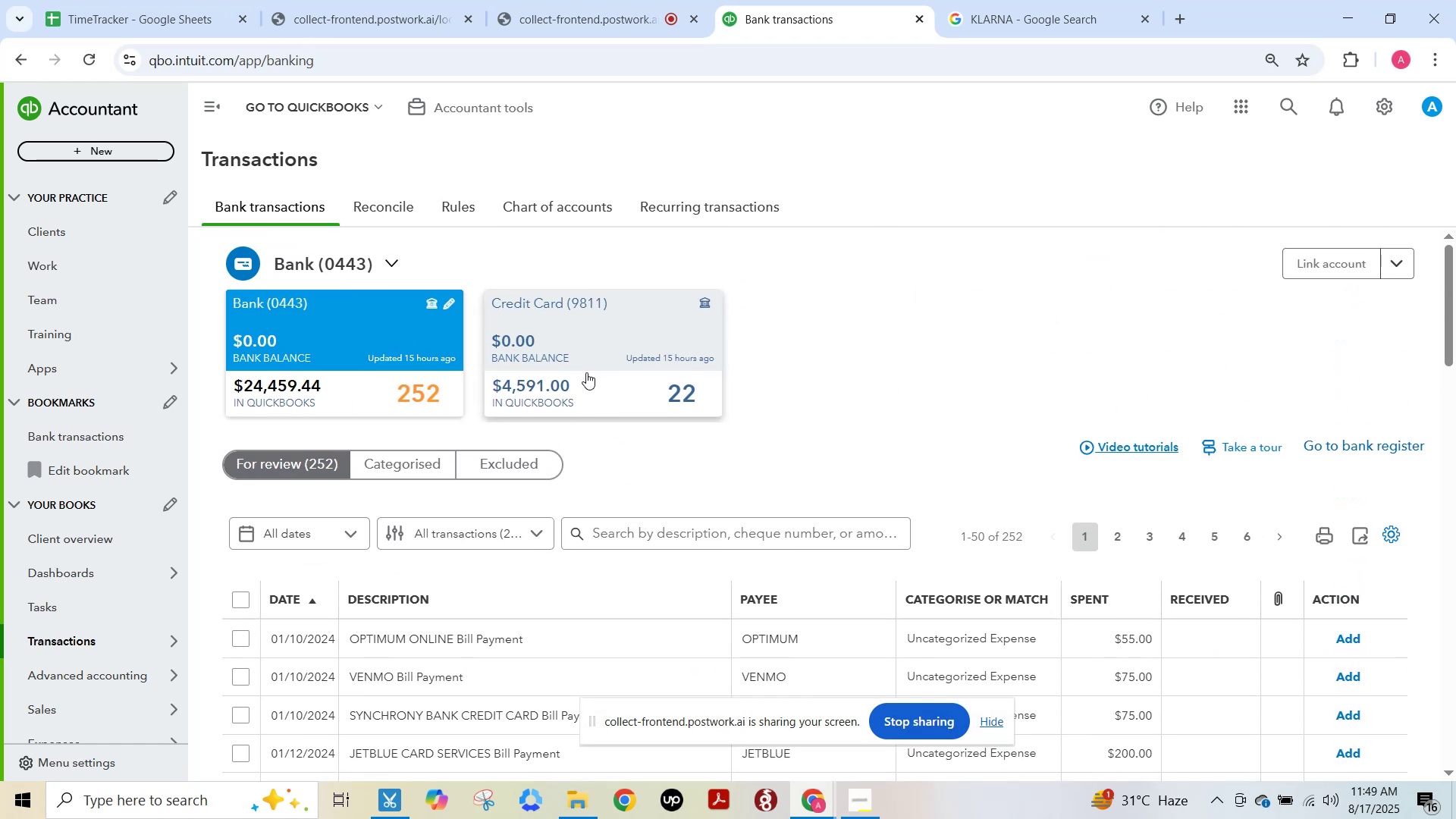 
left_click([582, 371])
 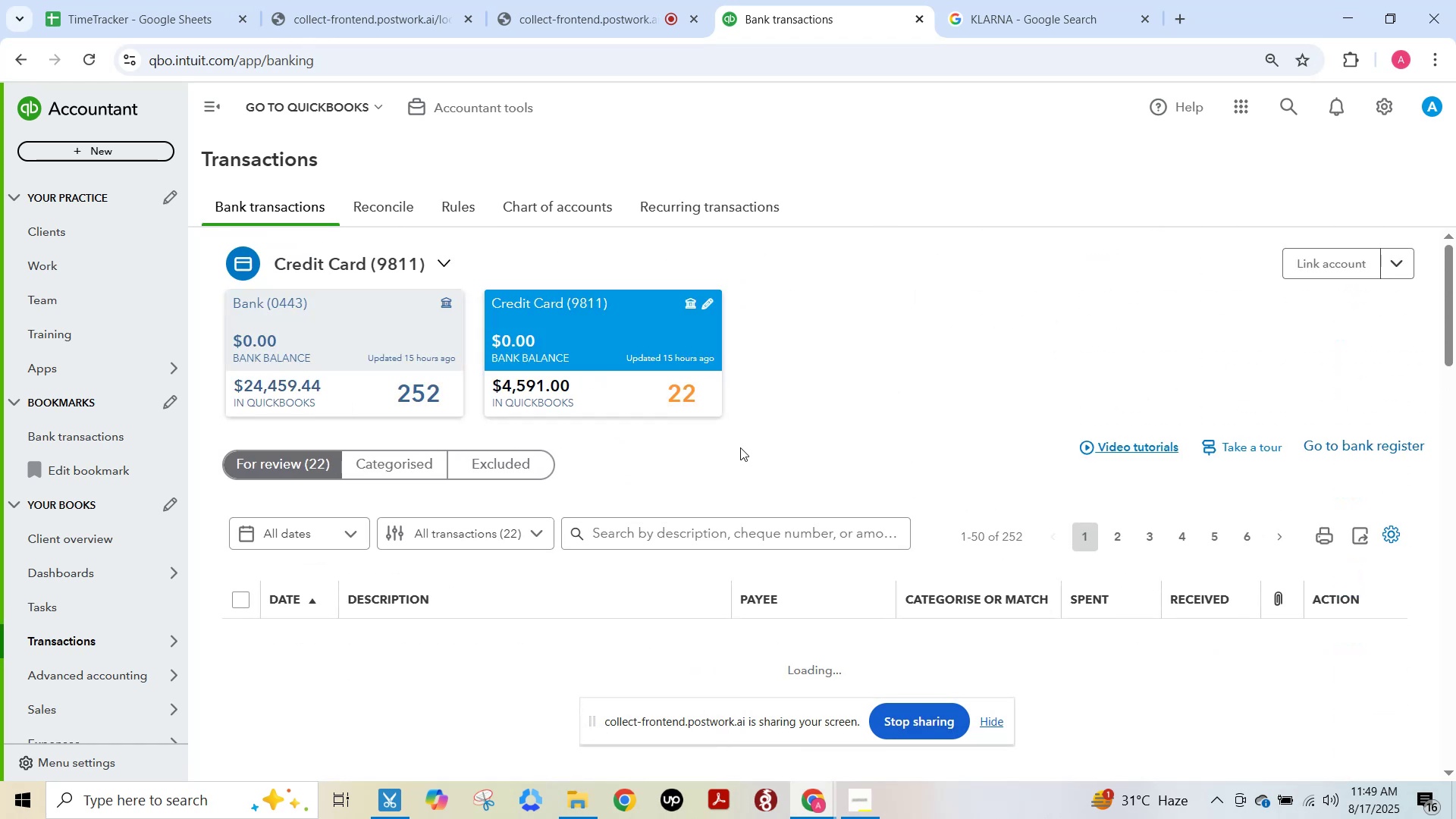 
scroll: coordinate [739, 447], scroll_direction: down, amount: 3.0
 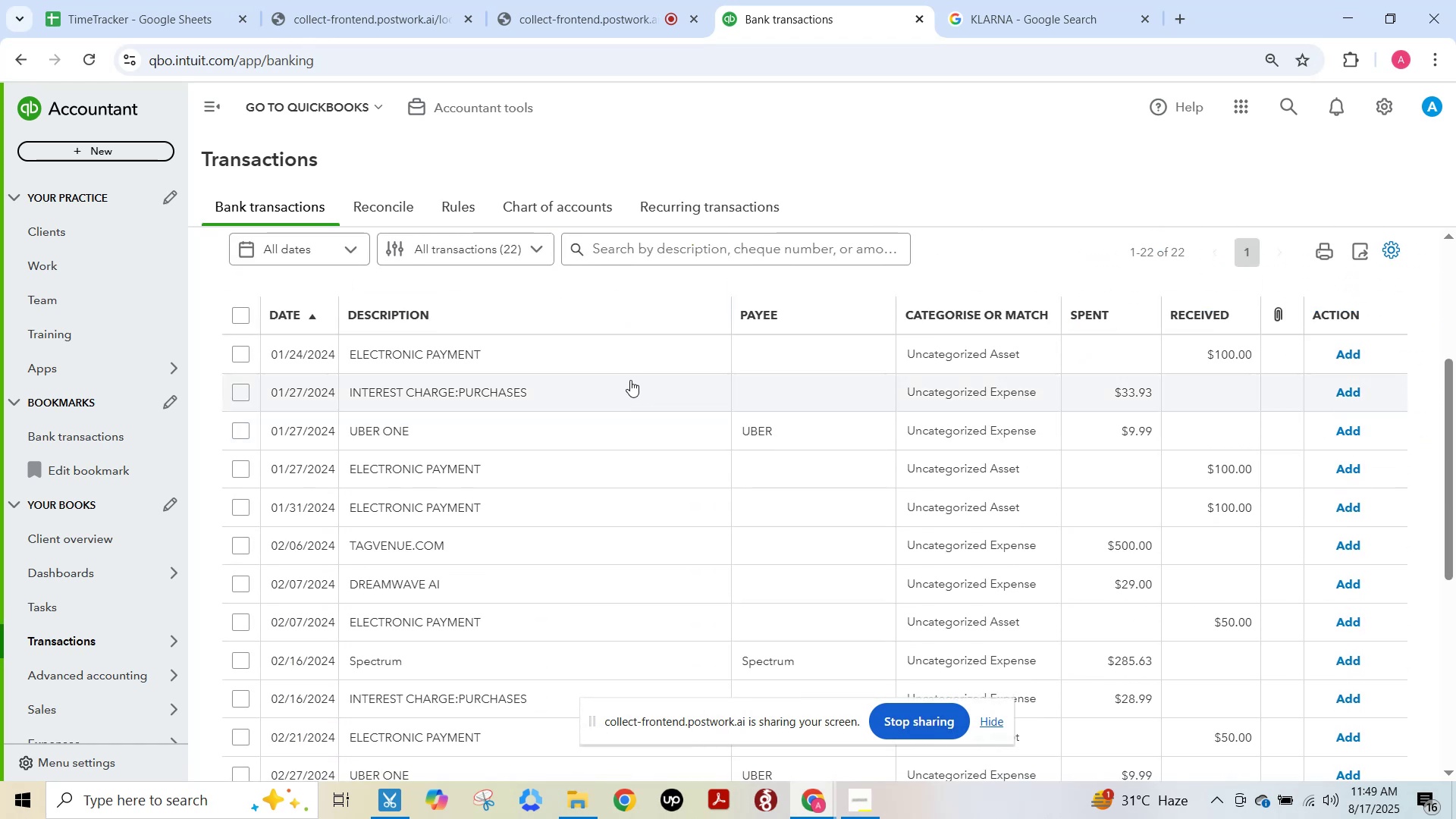 
scroll: coordinate [670, 459], scroll_direction: up, amount: 2.0
 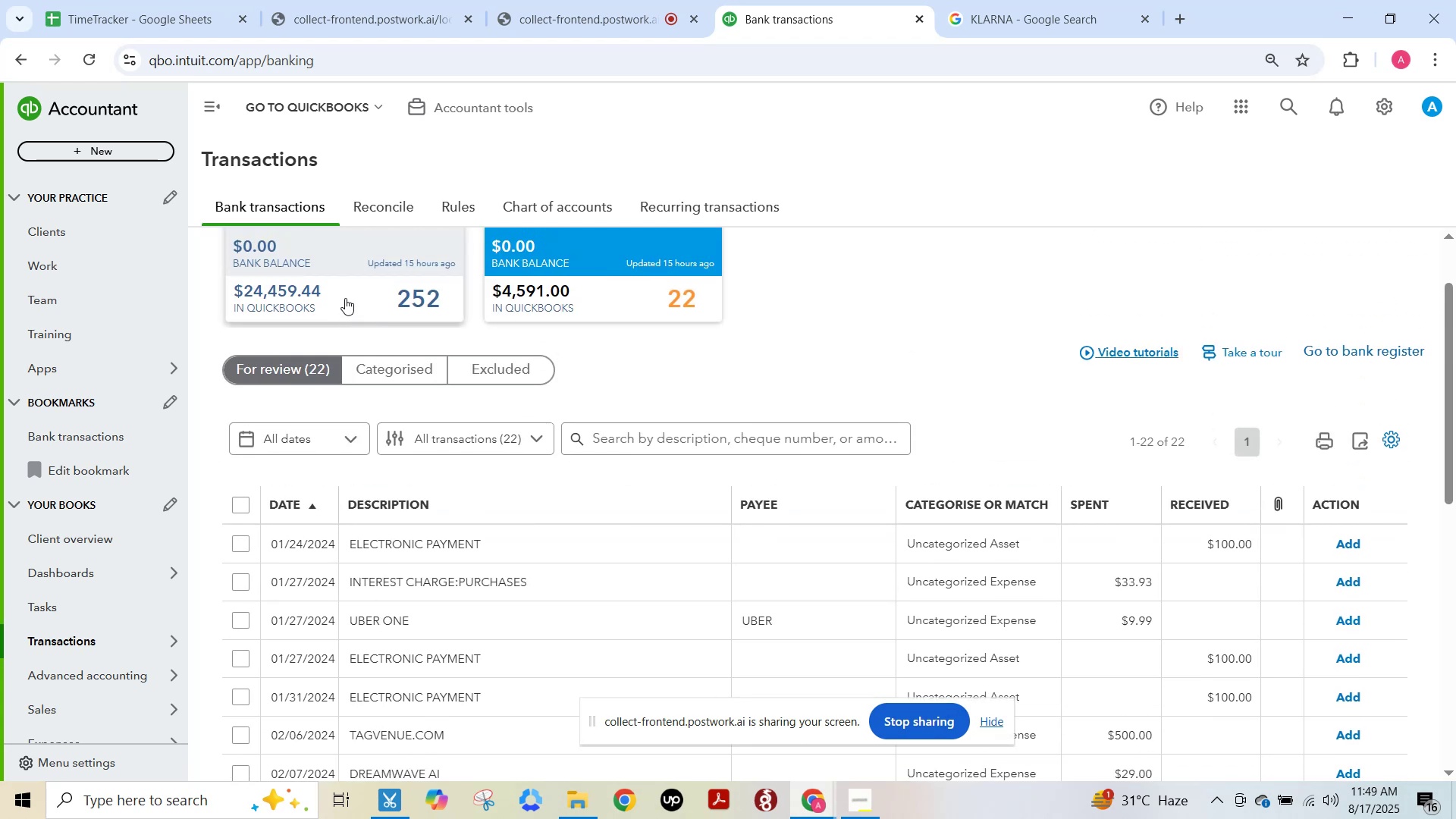 
left_click([346, 292])
 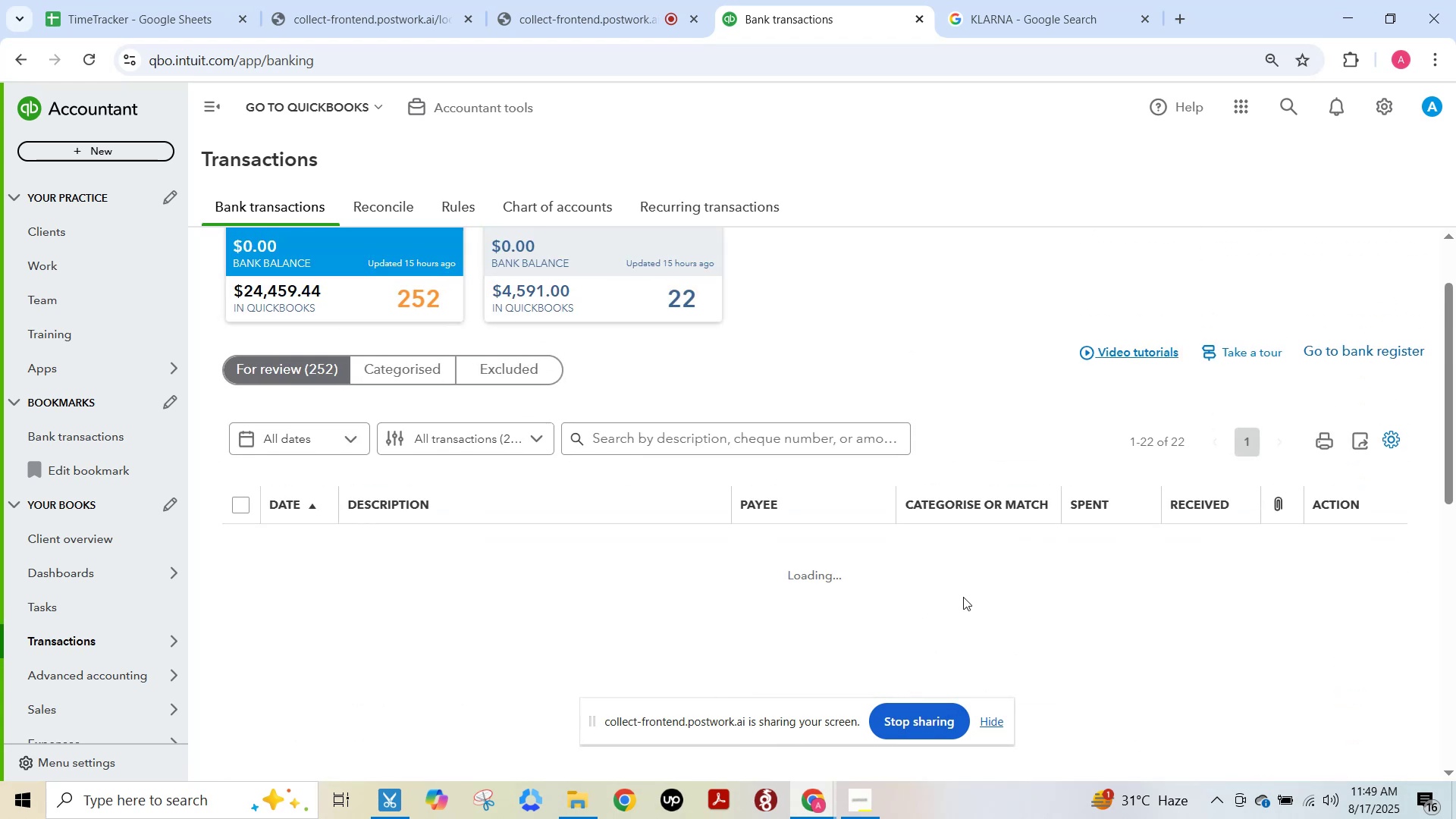 
scroll: coordinate [956, 597], scroll_direction: down, amount: 10.0
 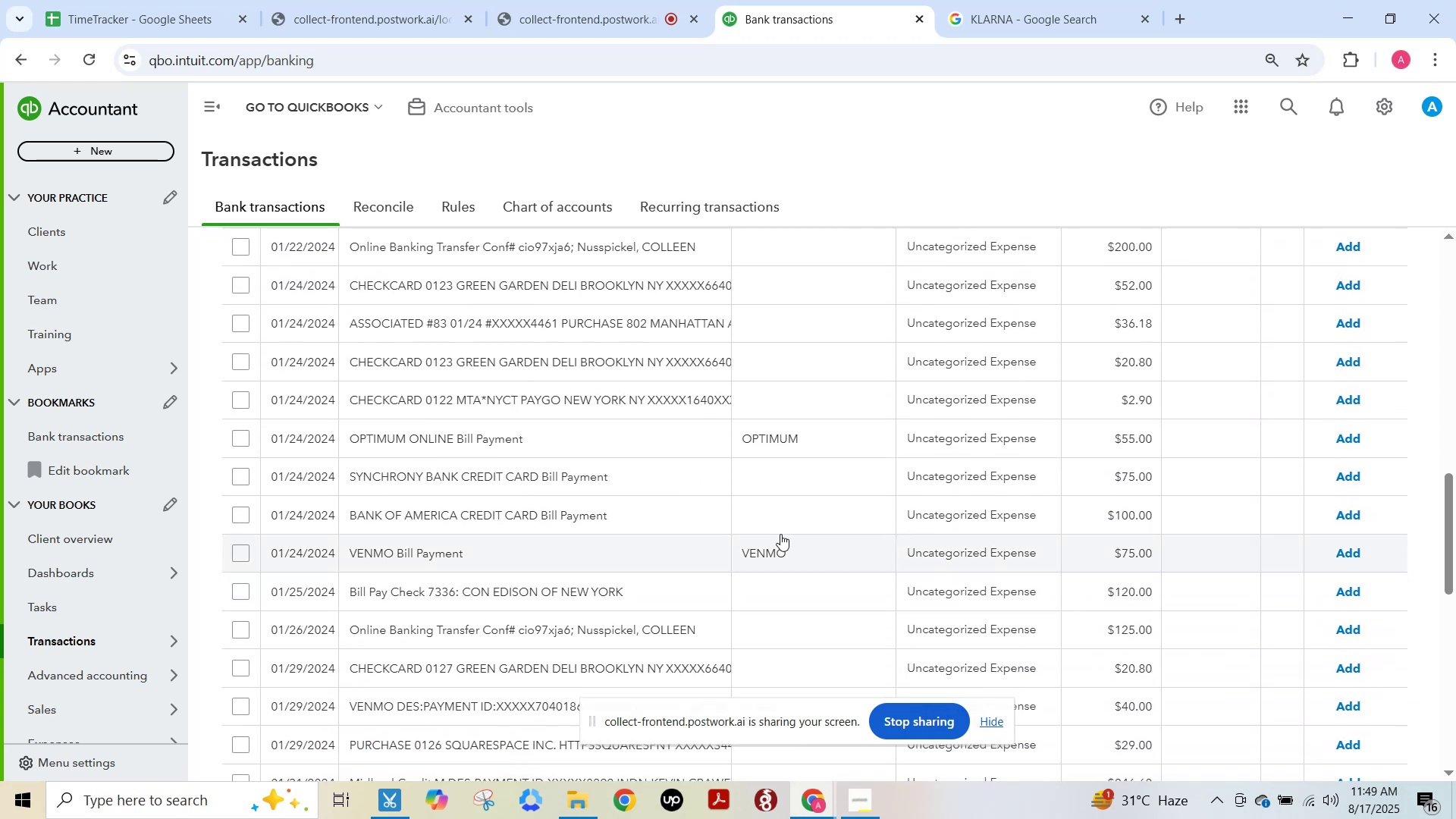 
left_click([615, 508])
 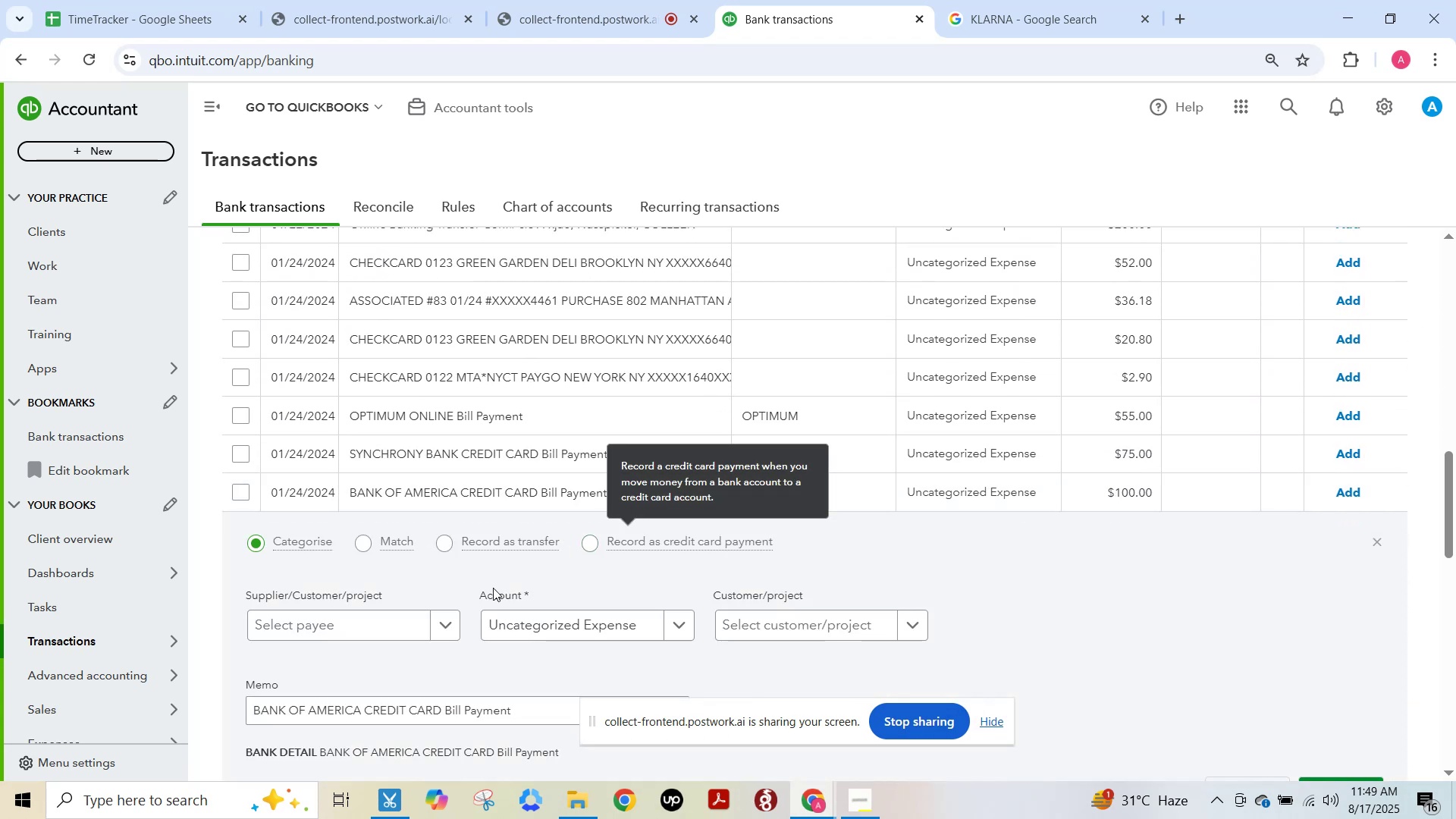 
mouse_move([444, 543])
 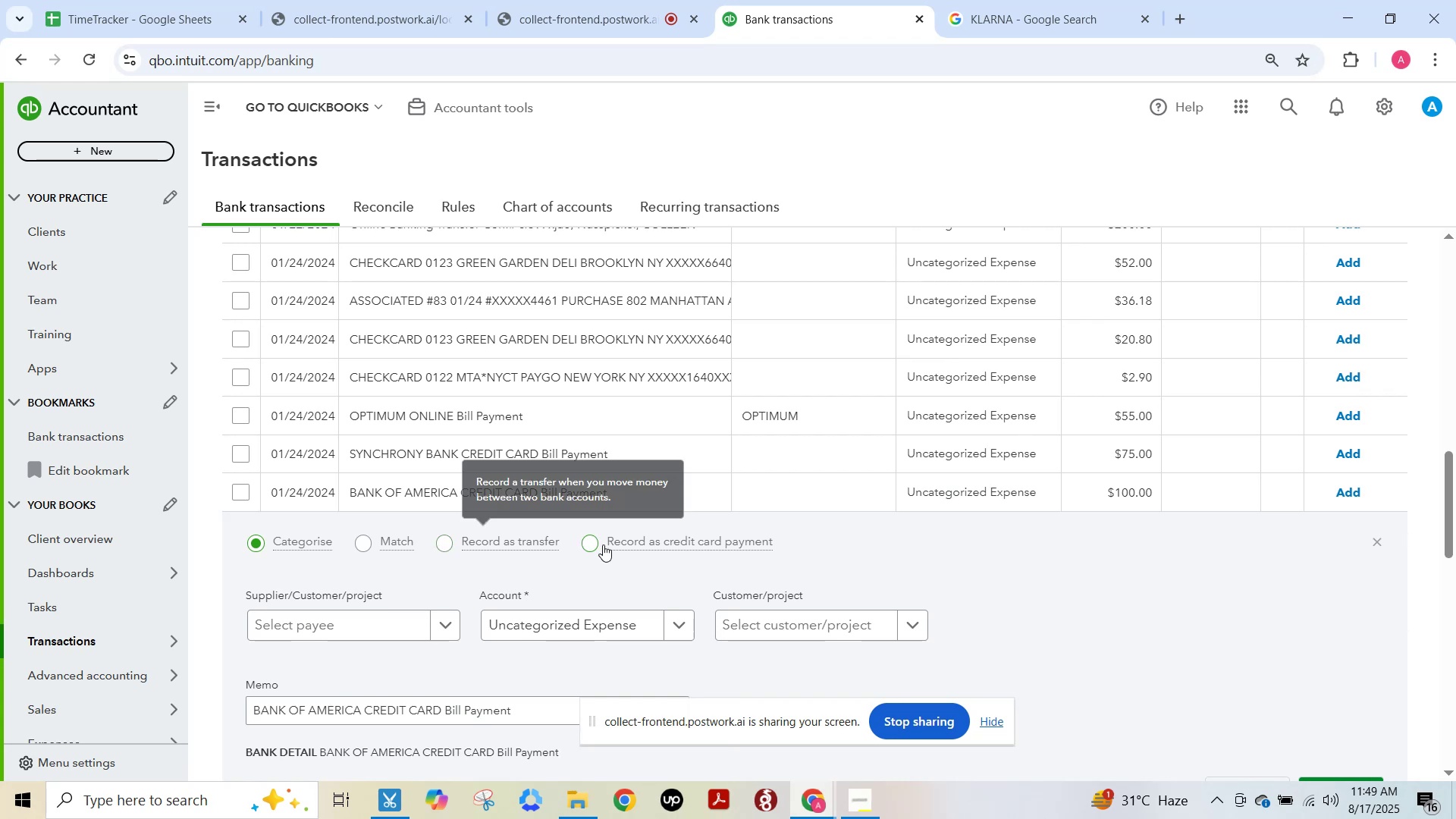 
left_click([597, 540])
 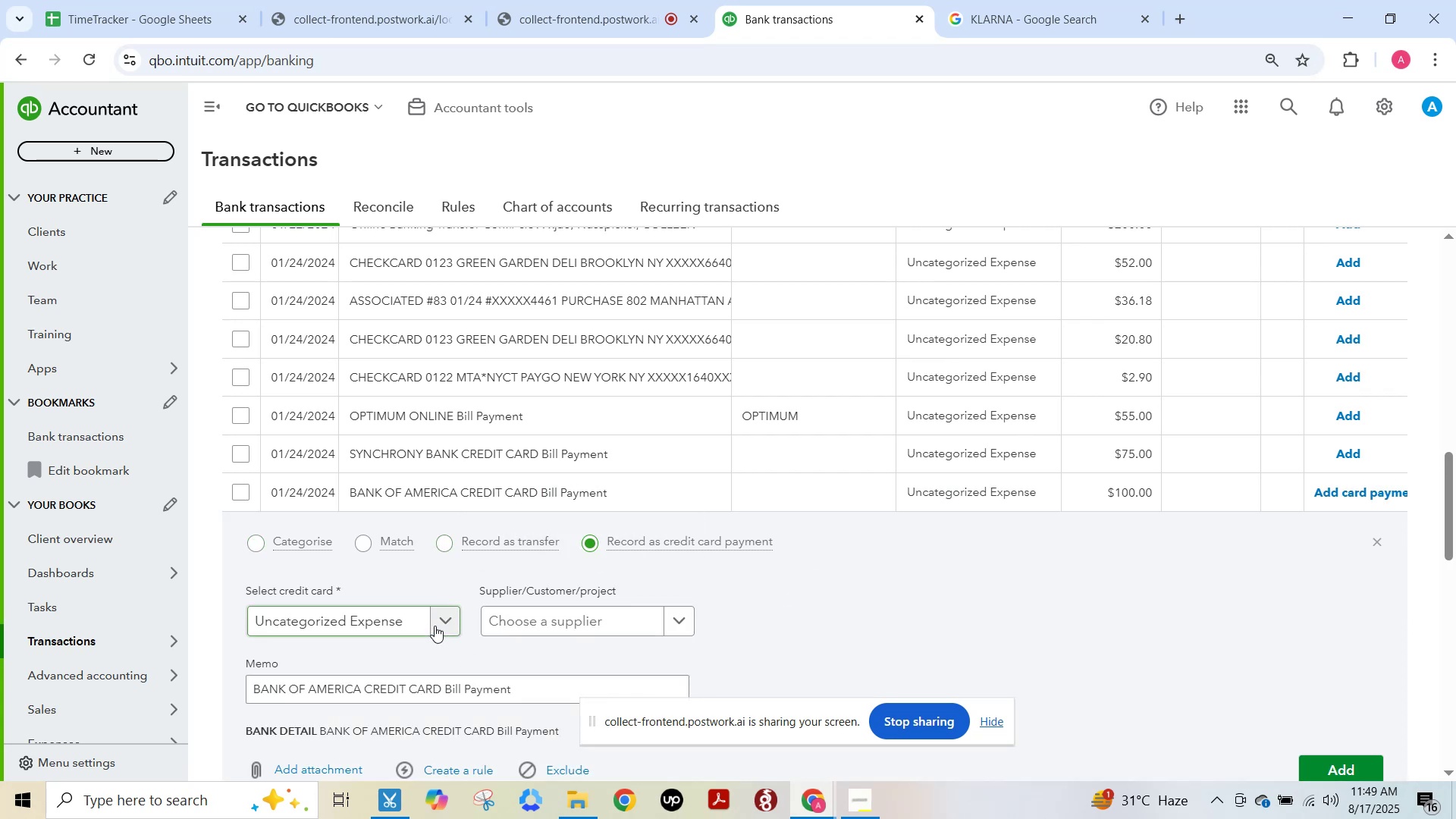 
left_click([441, 618])
 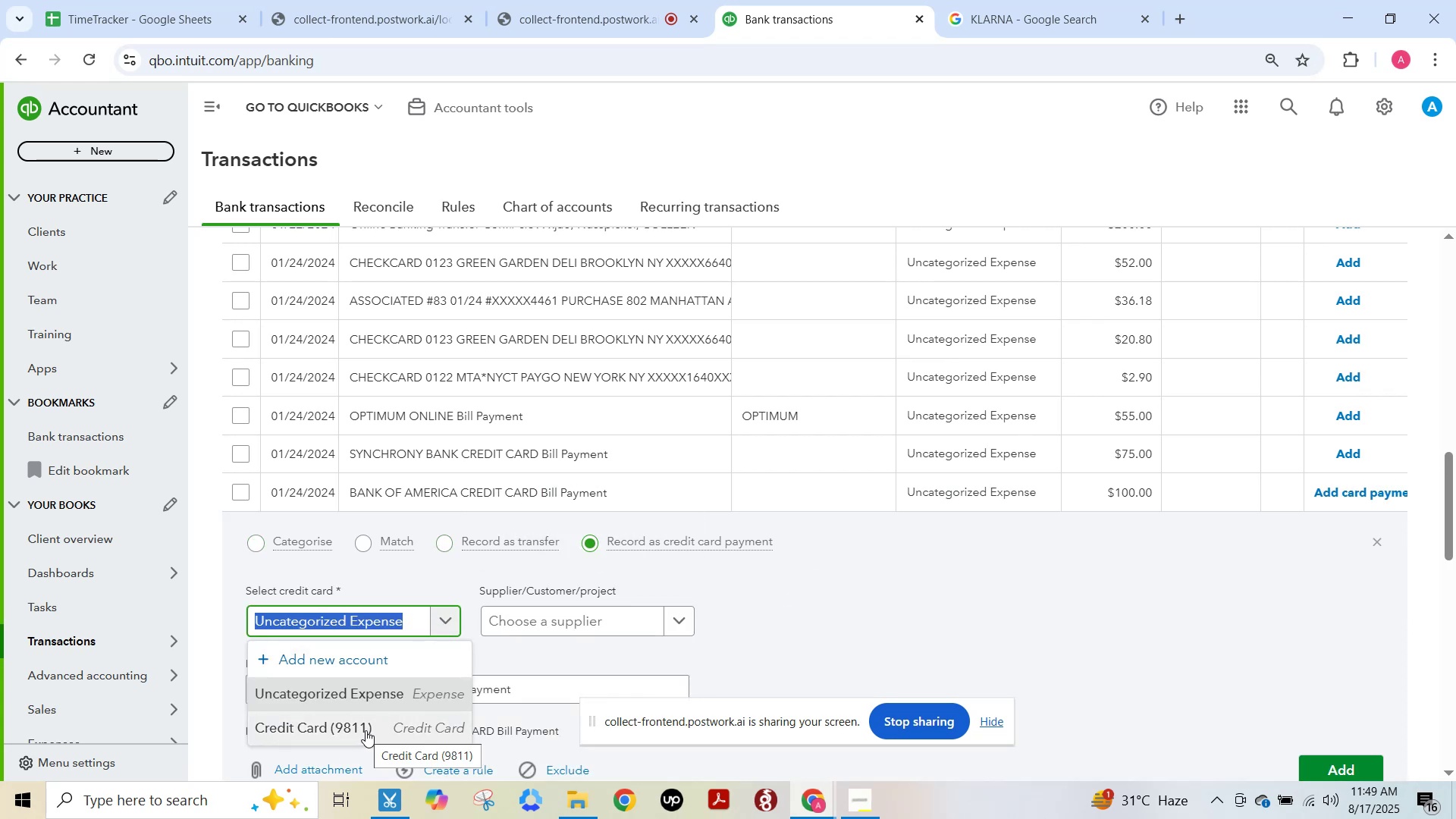 
left_click([378, 720])
 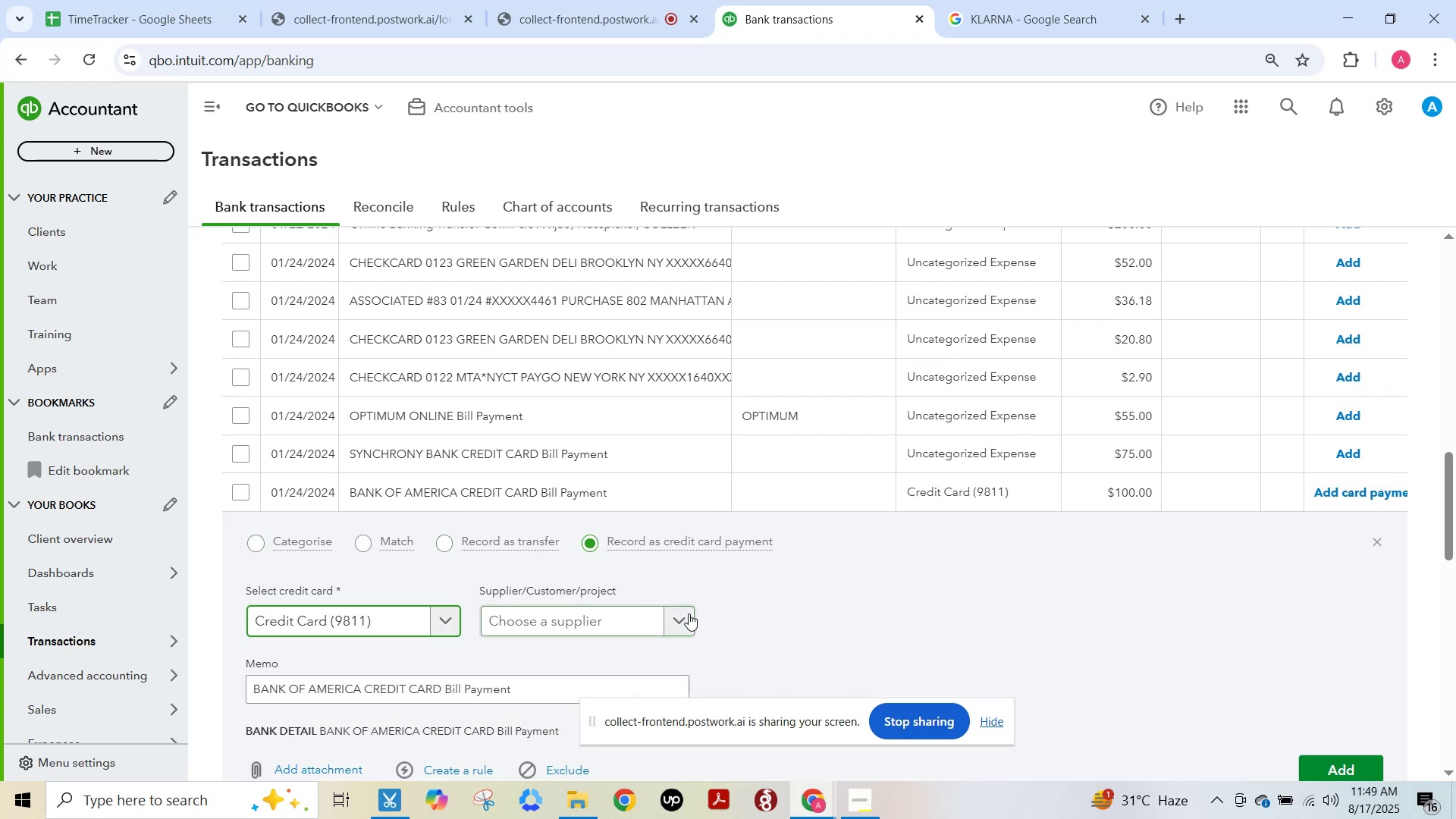 
scroll: coordinate [757, 604], scroll_direction: down, amount: 2.0
 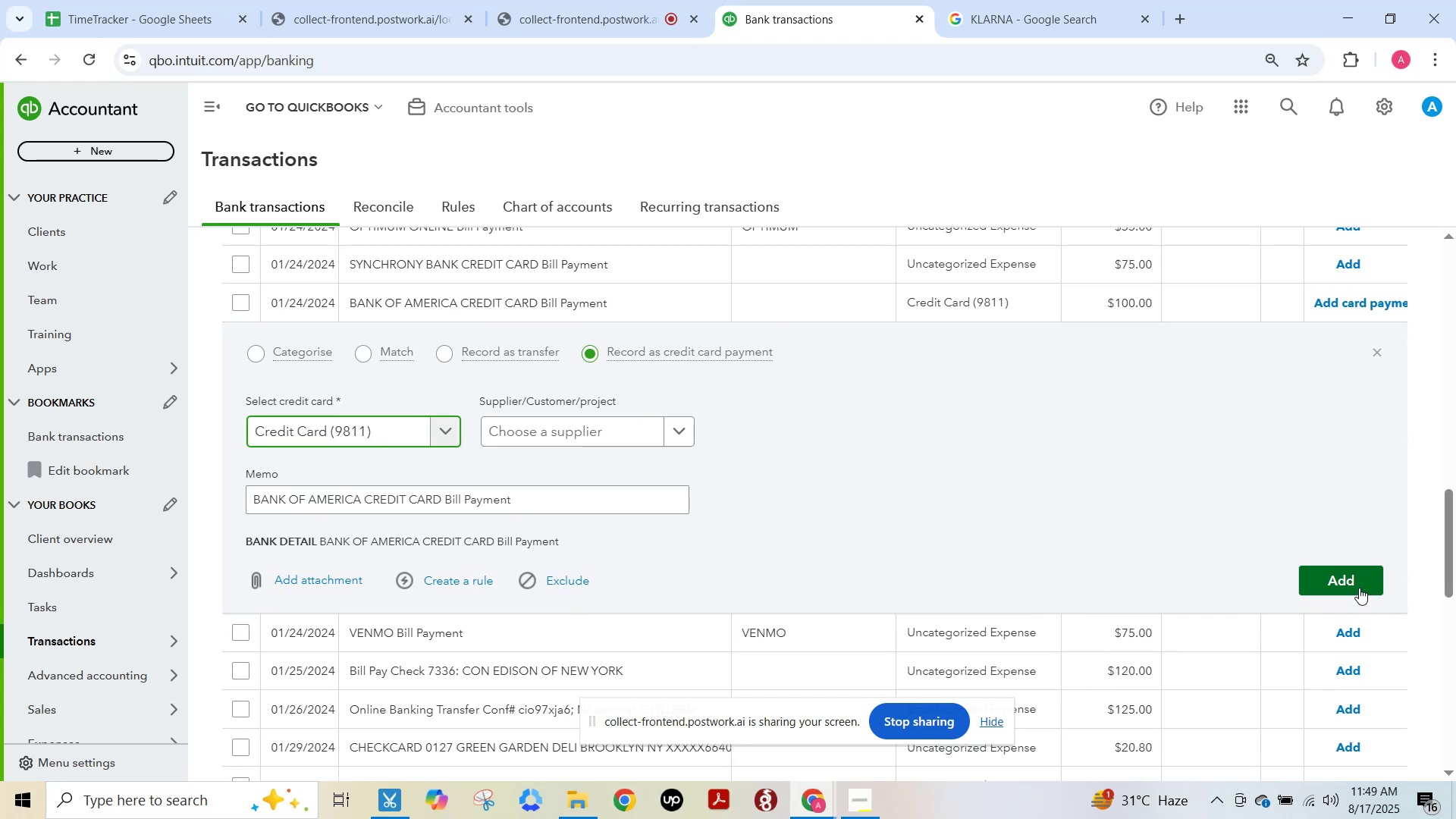 
left_click([1358, 588])
 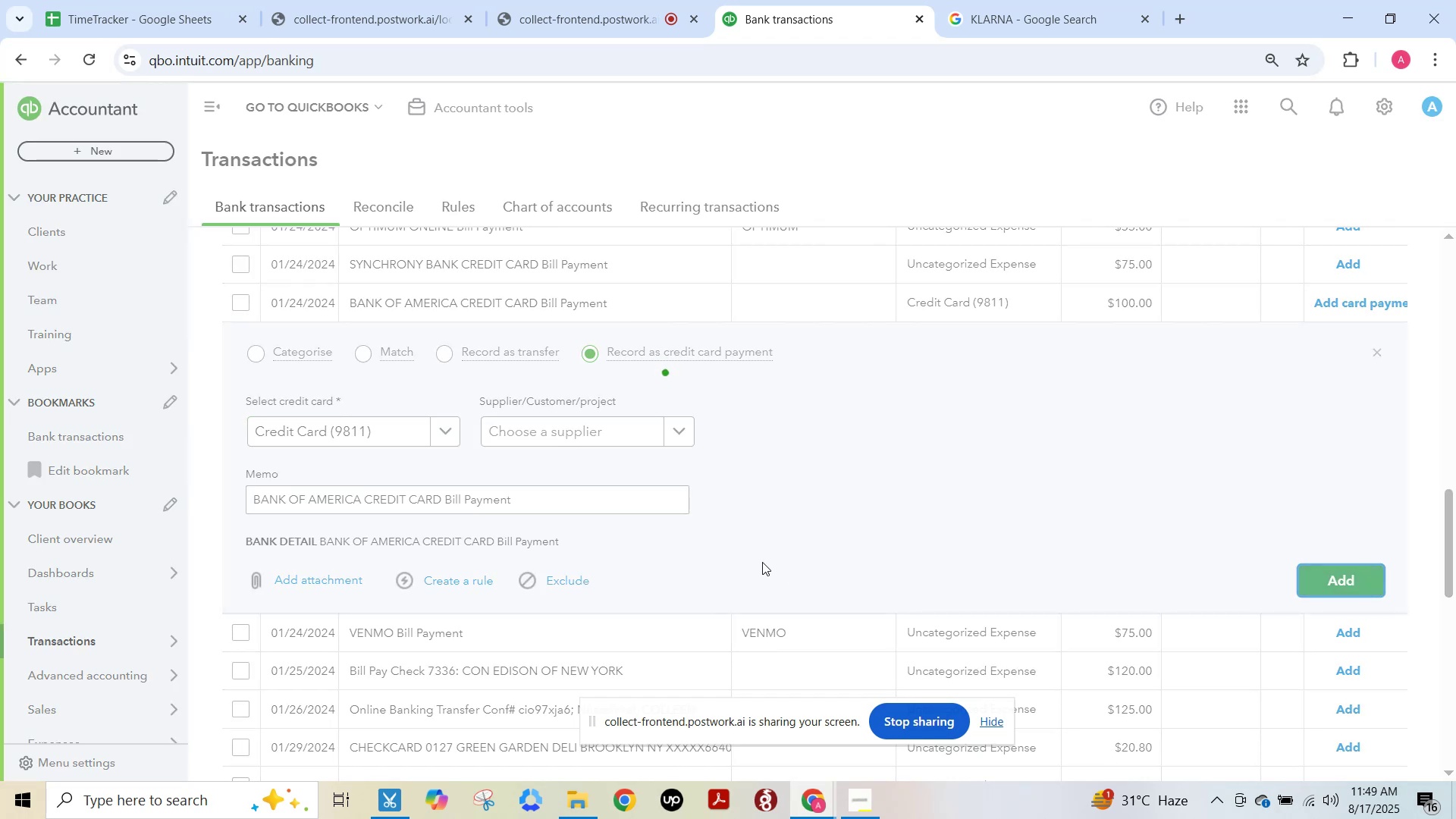 
scroll: coordinate [770, 574], scroll_direction: up, amount: 17.0
 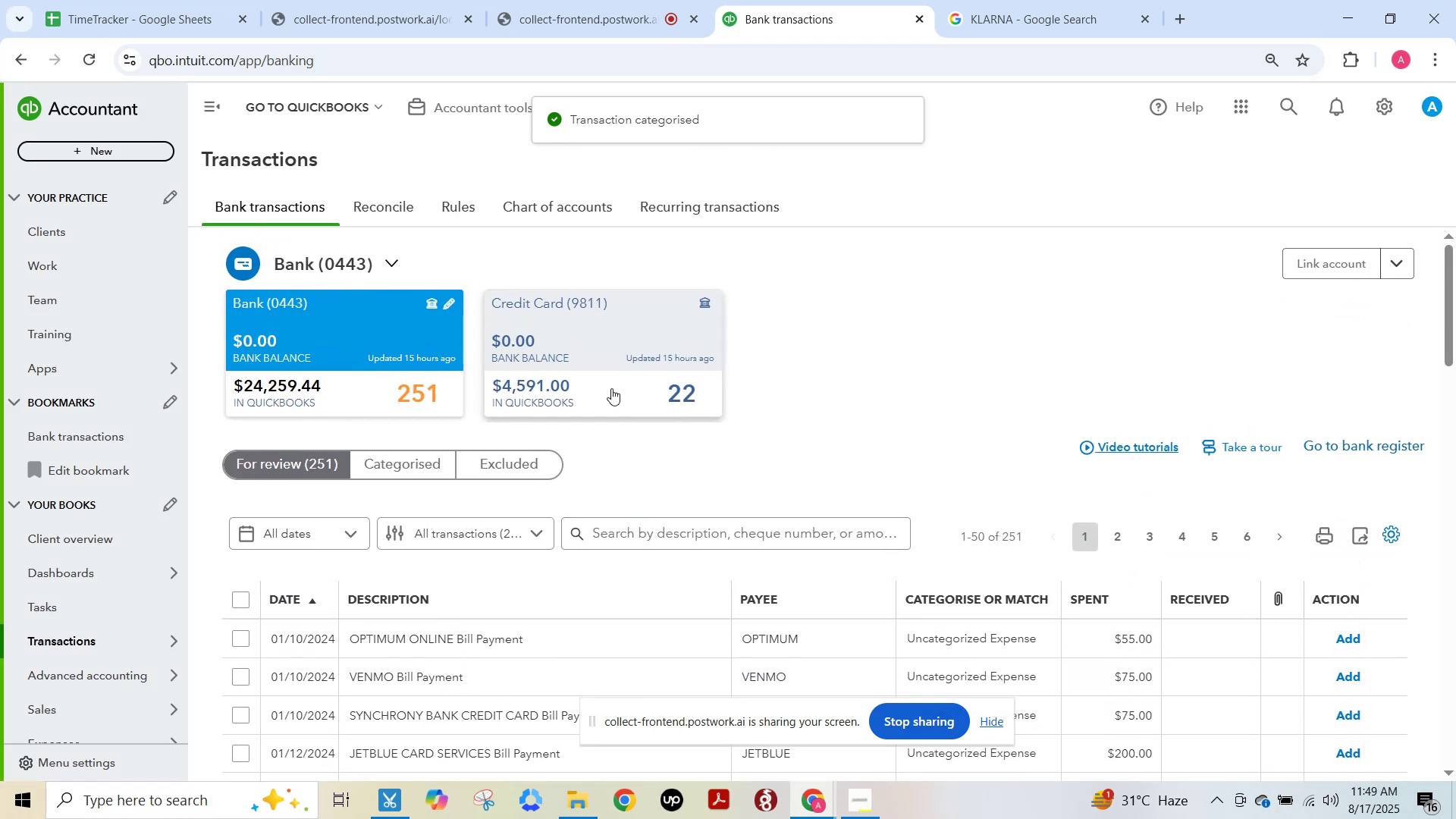 
left_click([632, 356])
 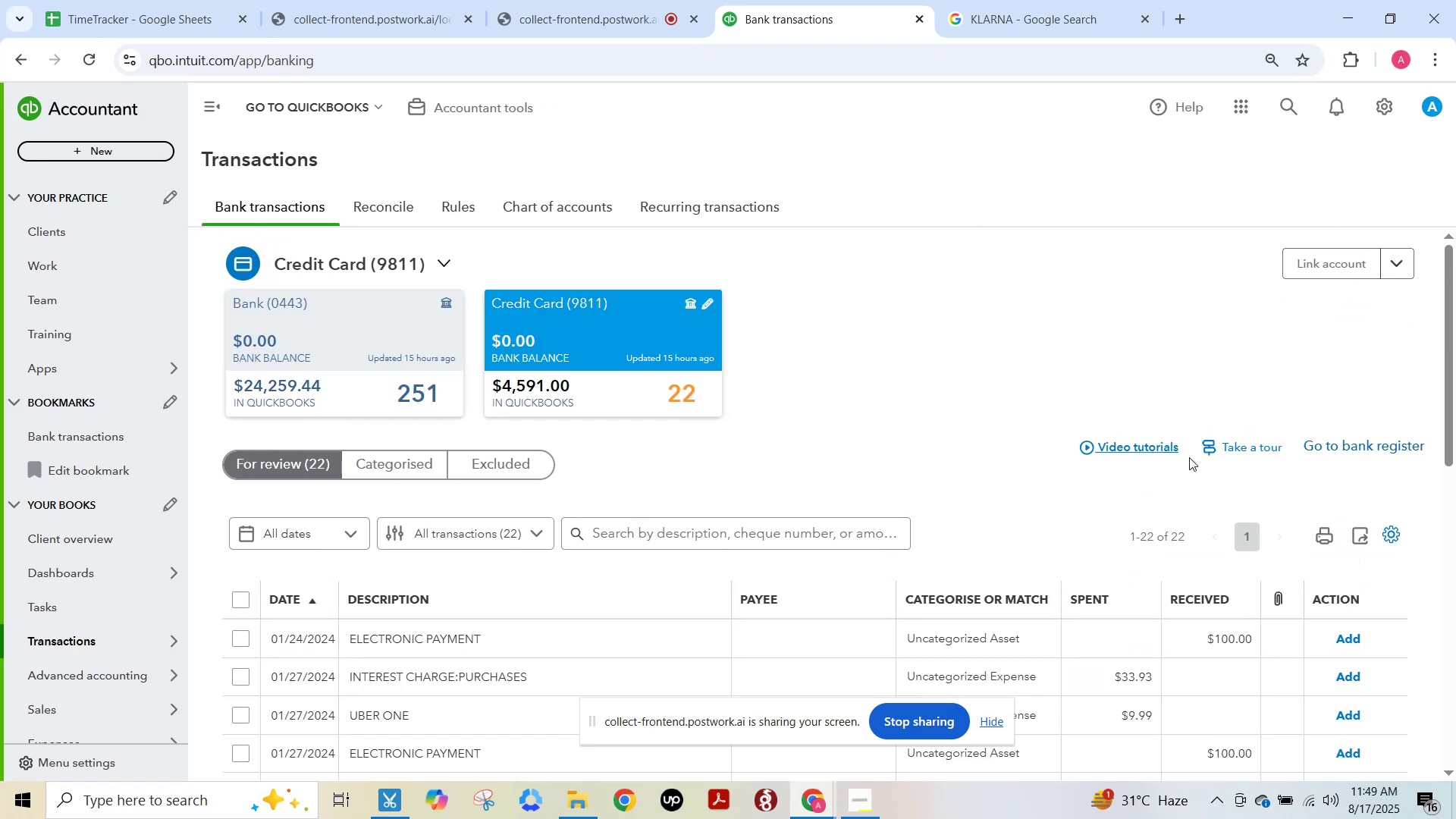 
scroll: coordinate [1098, 592], scroll_direction: down, amount: 2.0
 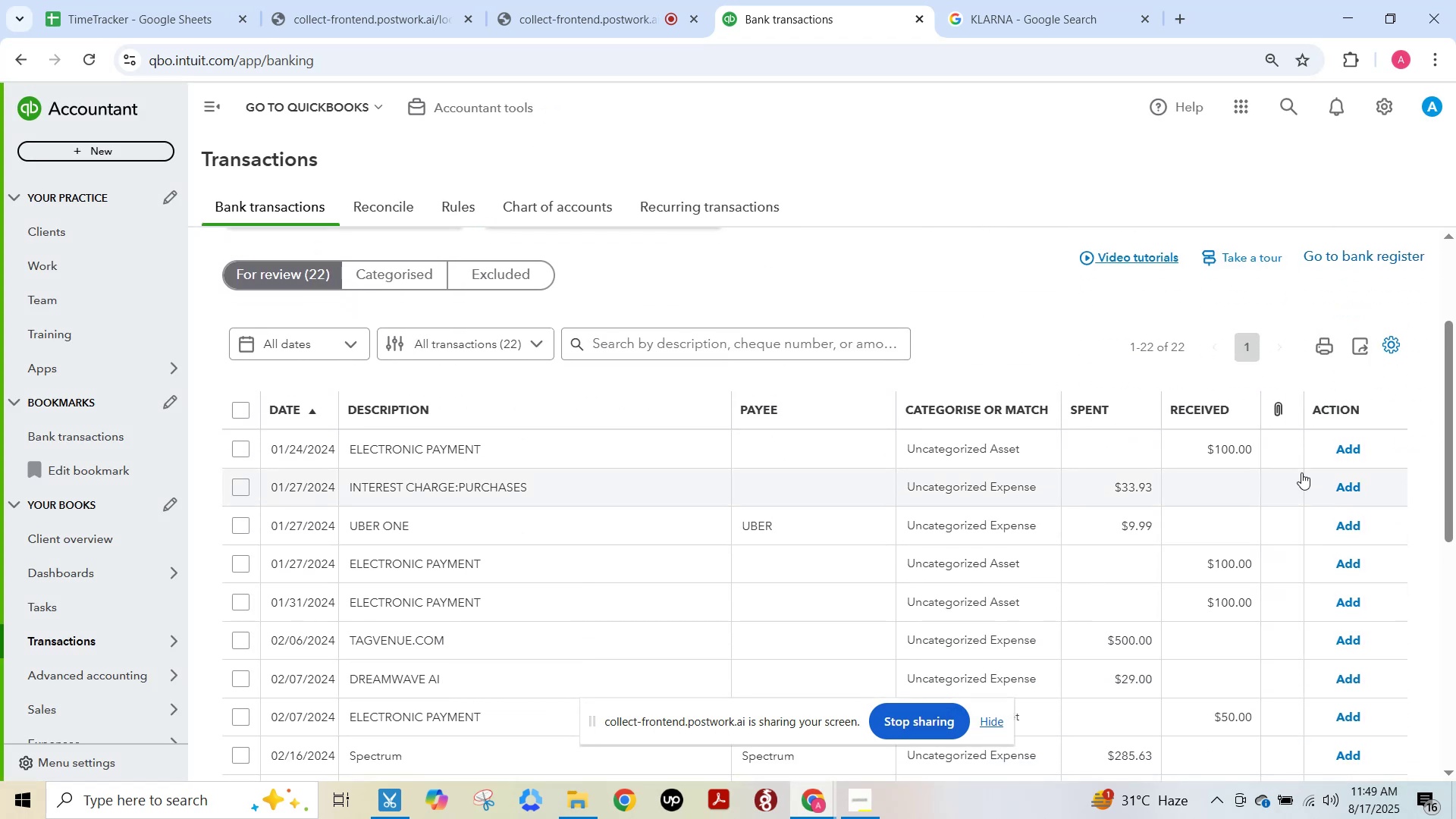 
left_click([1349, 447])
 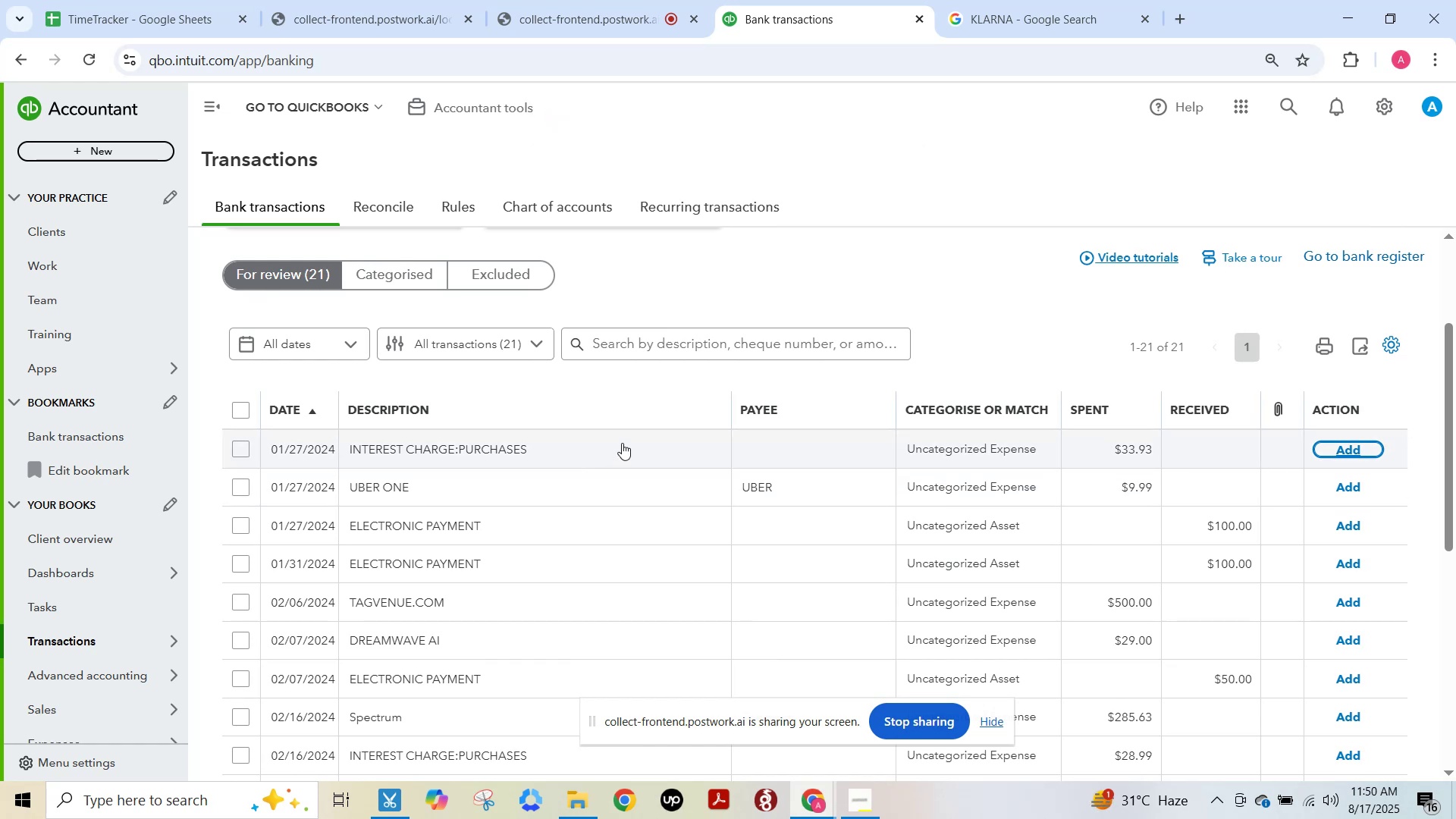 
wait(13.56)
 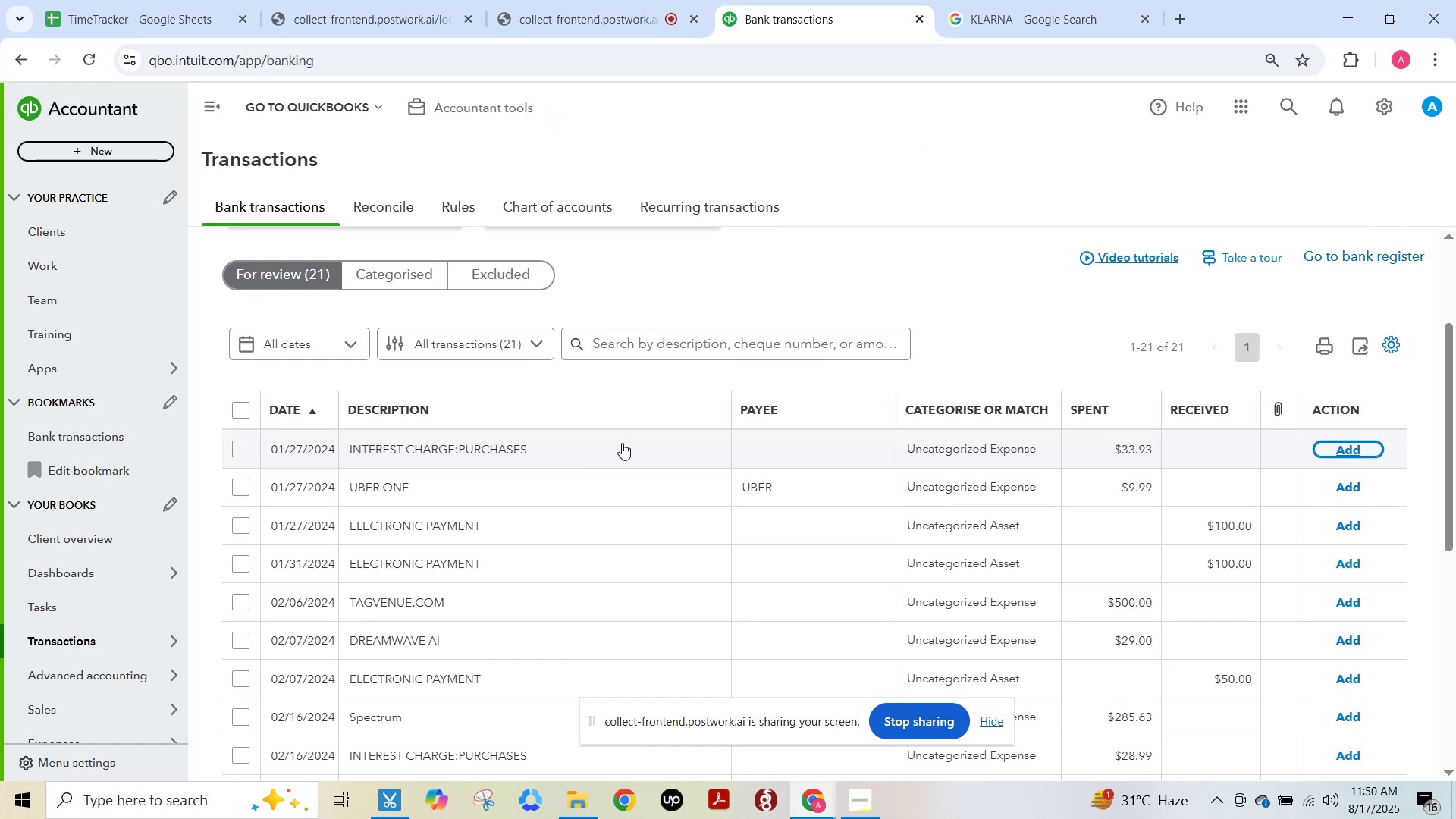 
left_click([974, 450])
 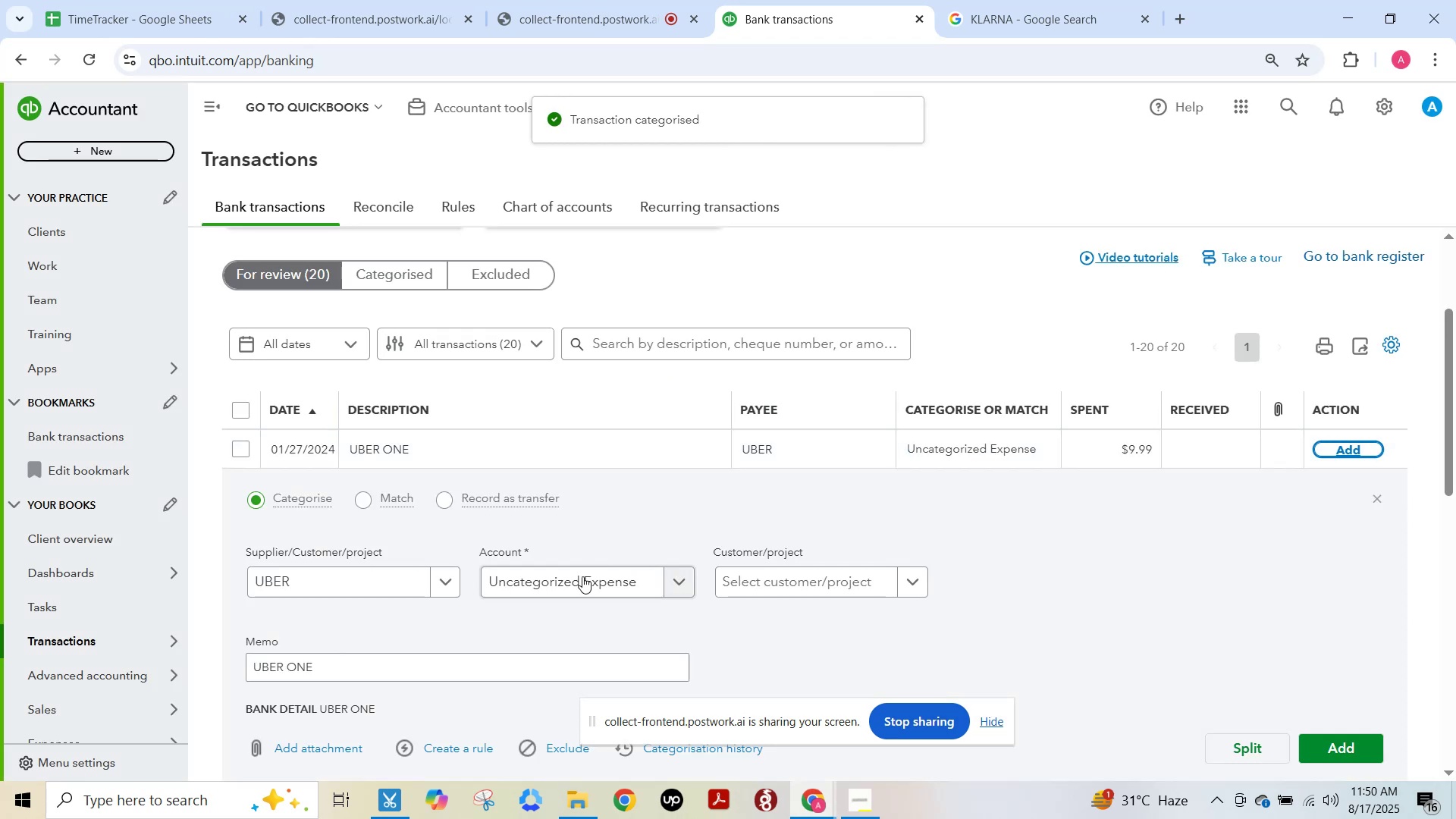 
left_click([544, 579])
 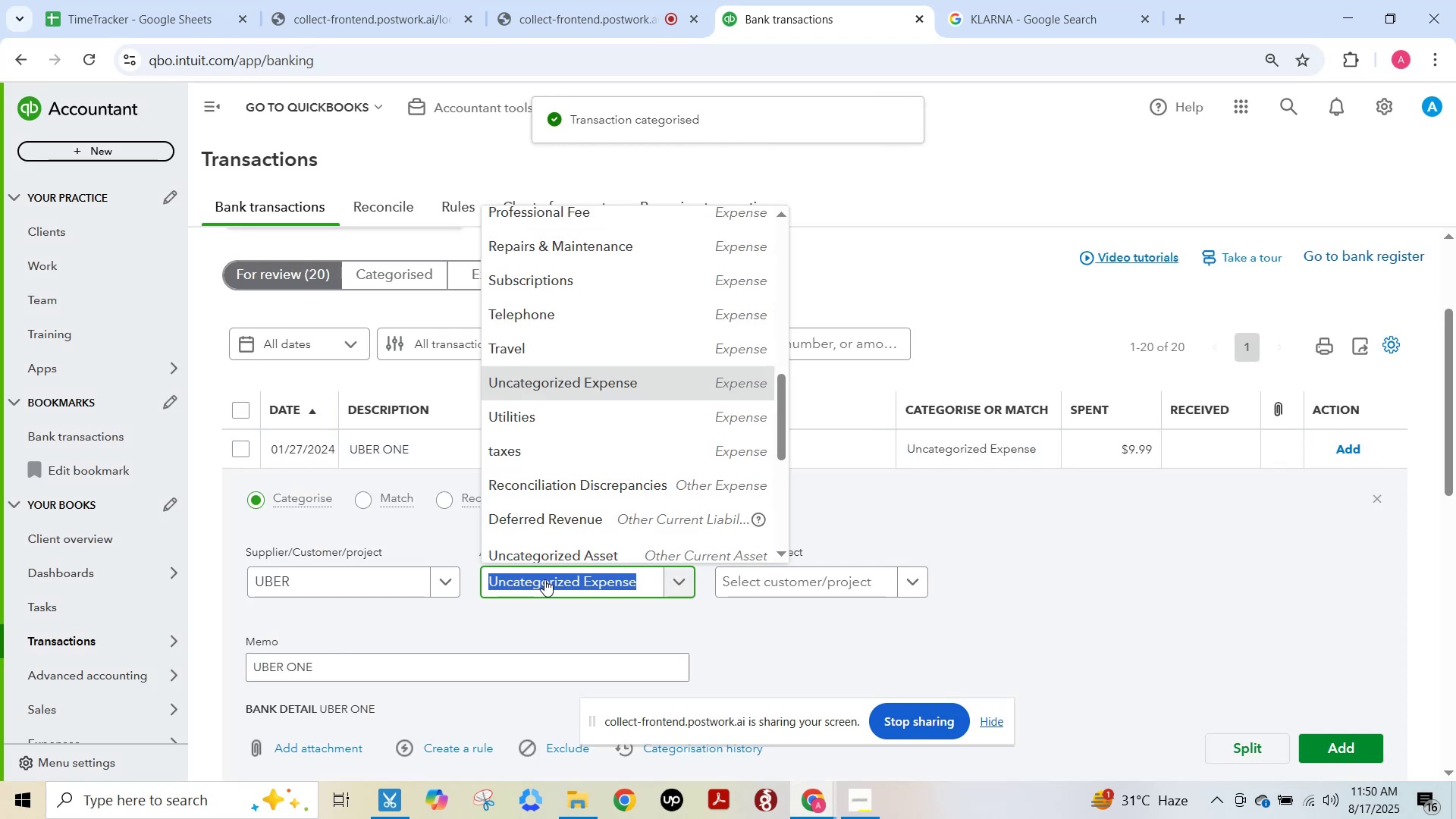 
type(travel)
 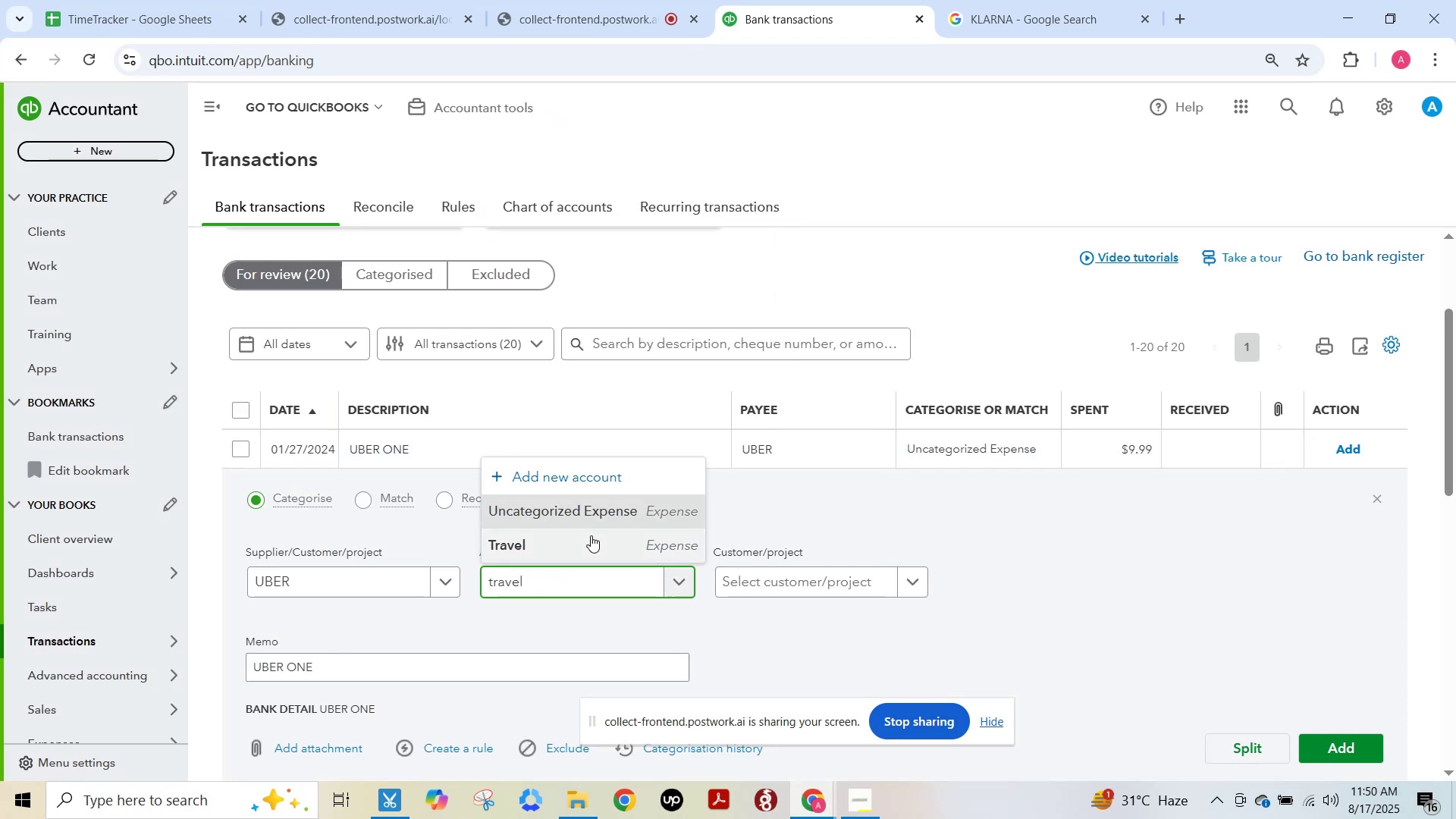 